 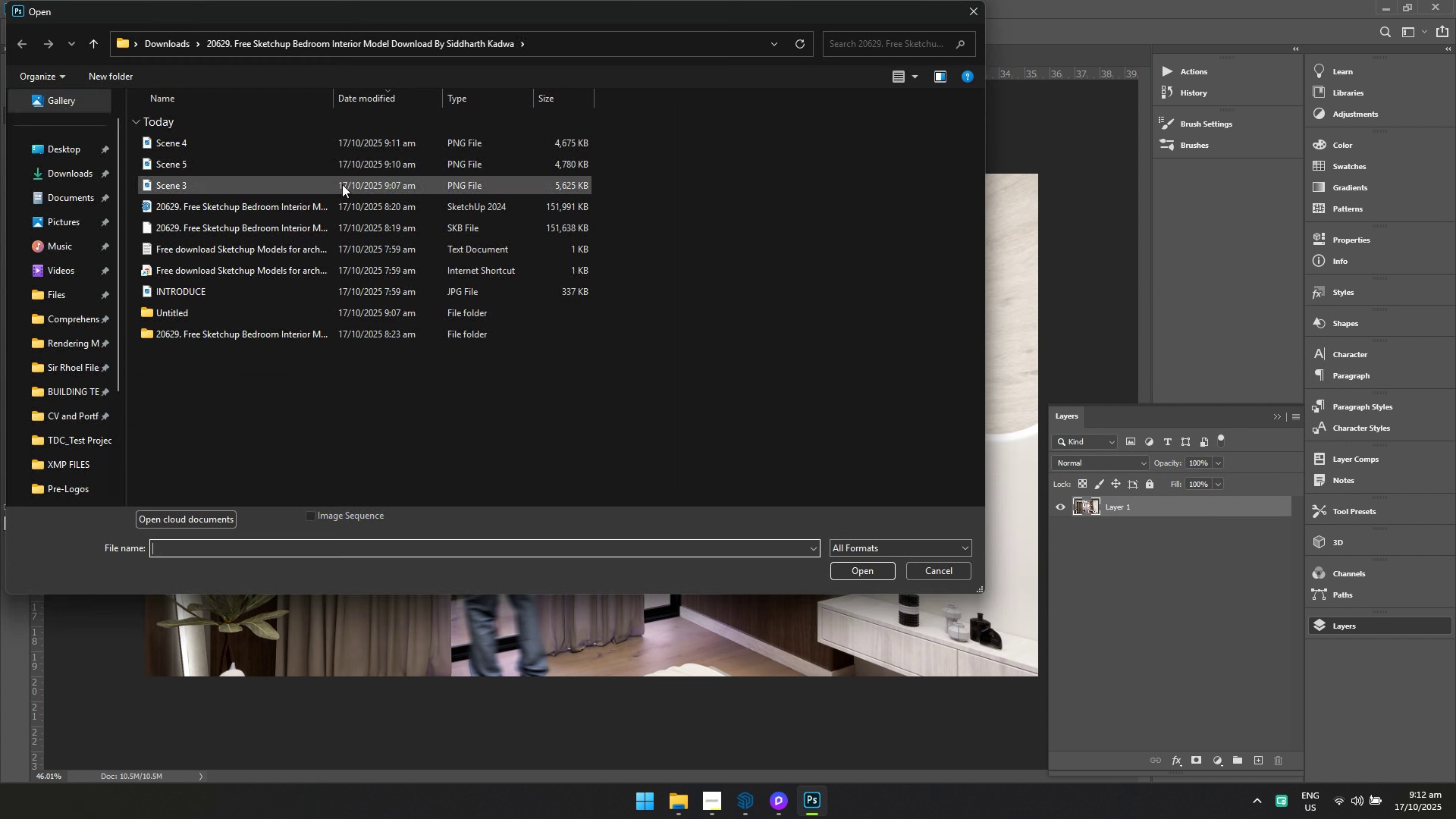 
left_click([293, 184])
 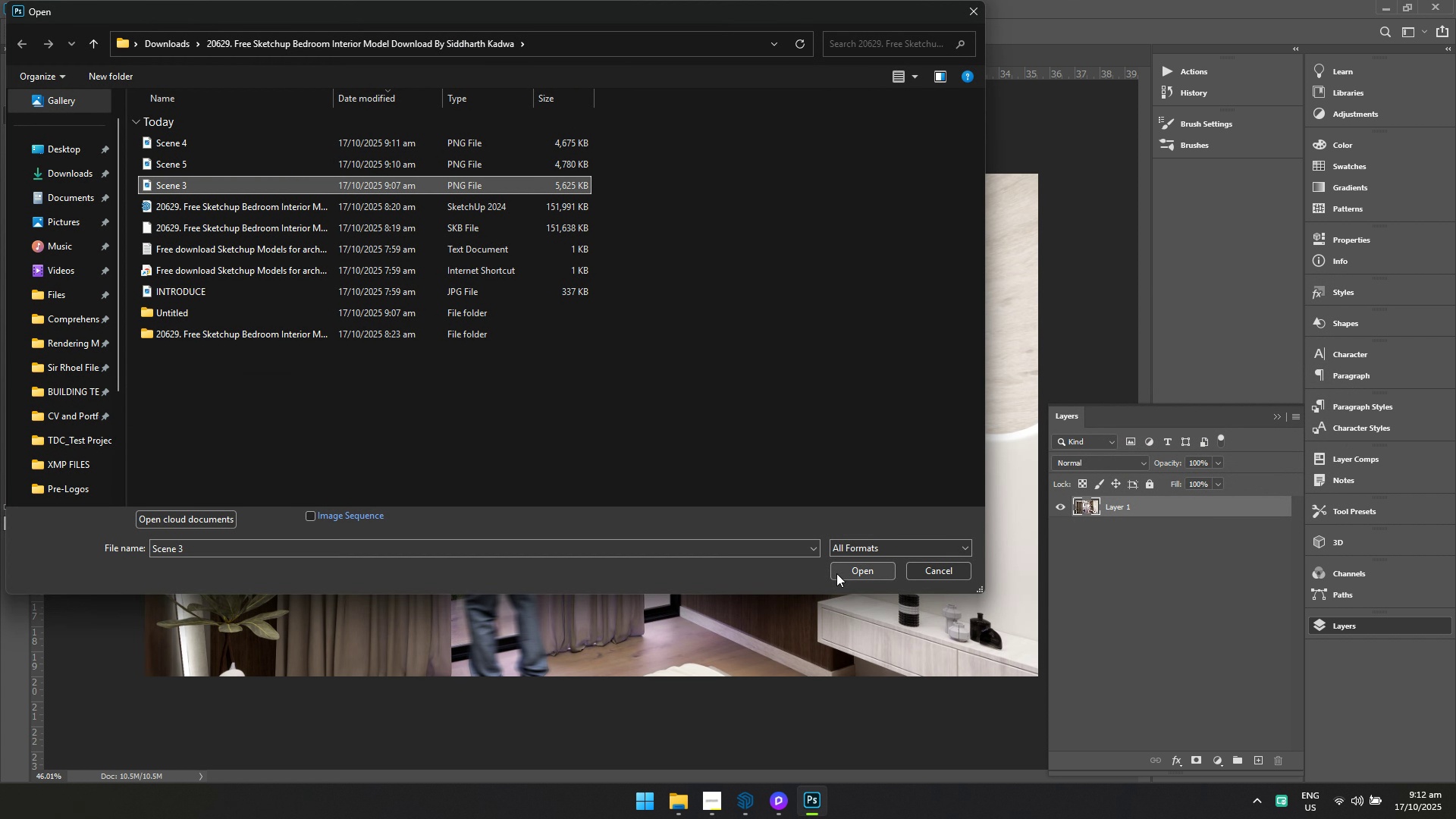 
left_click([837, 574])
 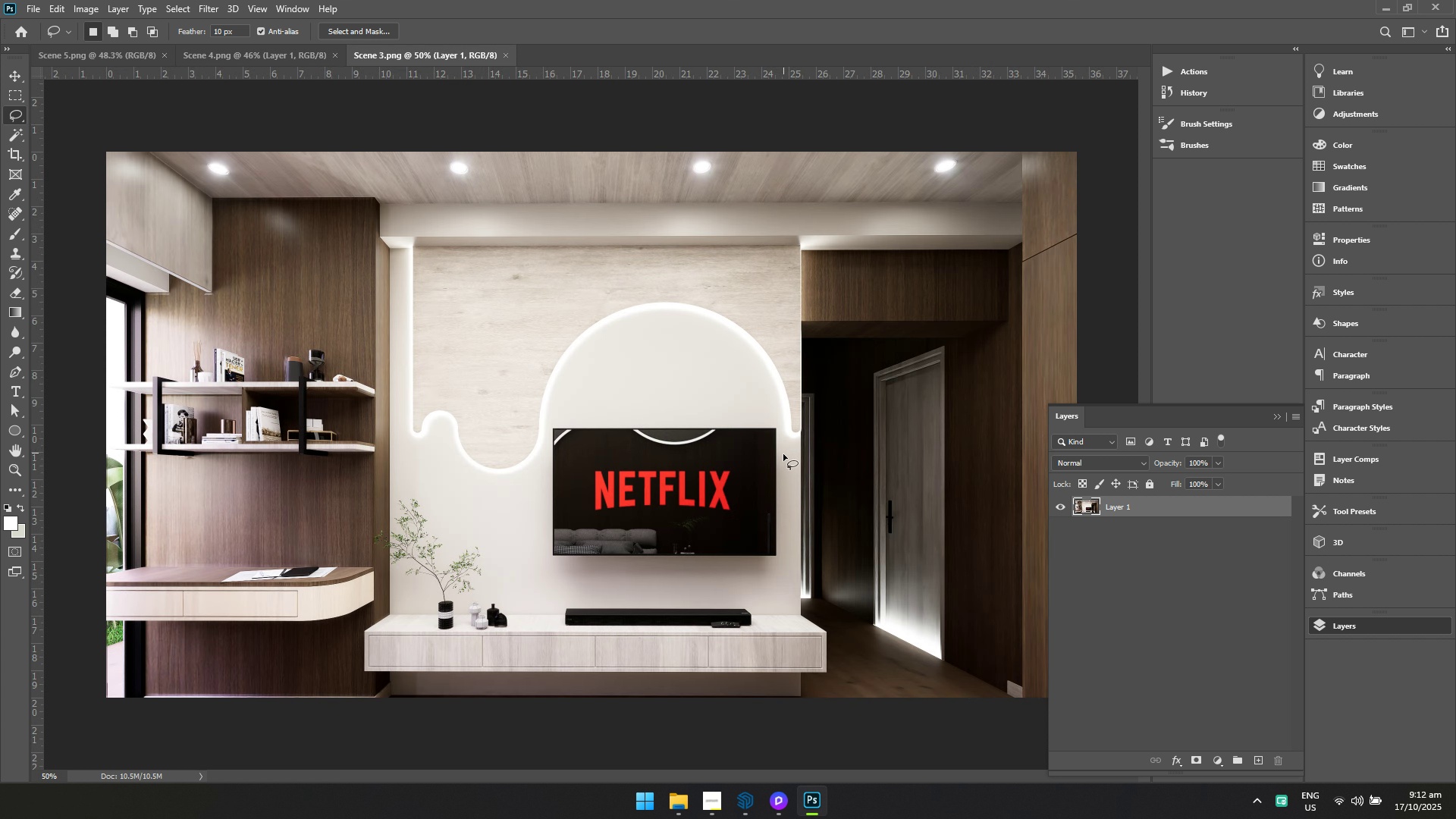 
hold_key(key=Space, duration=1.53)
 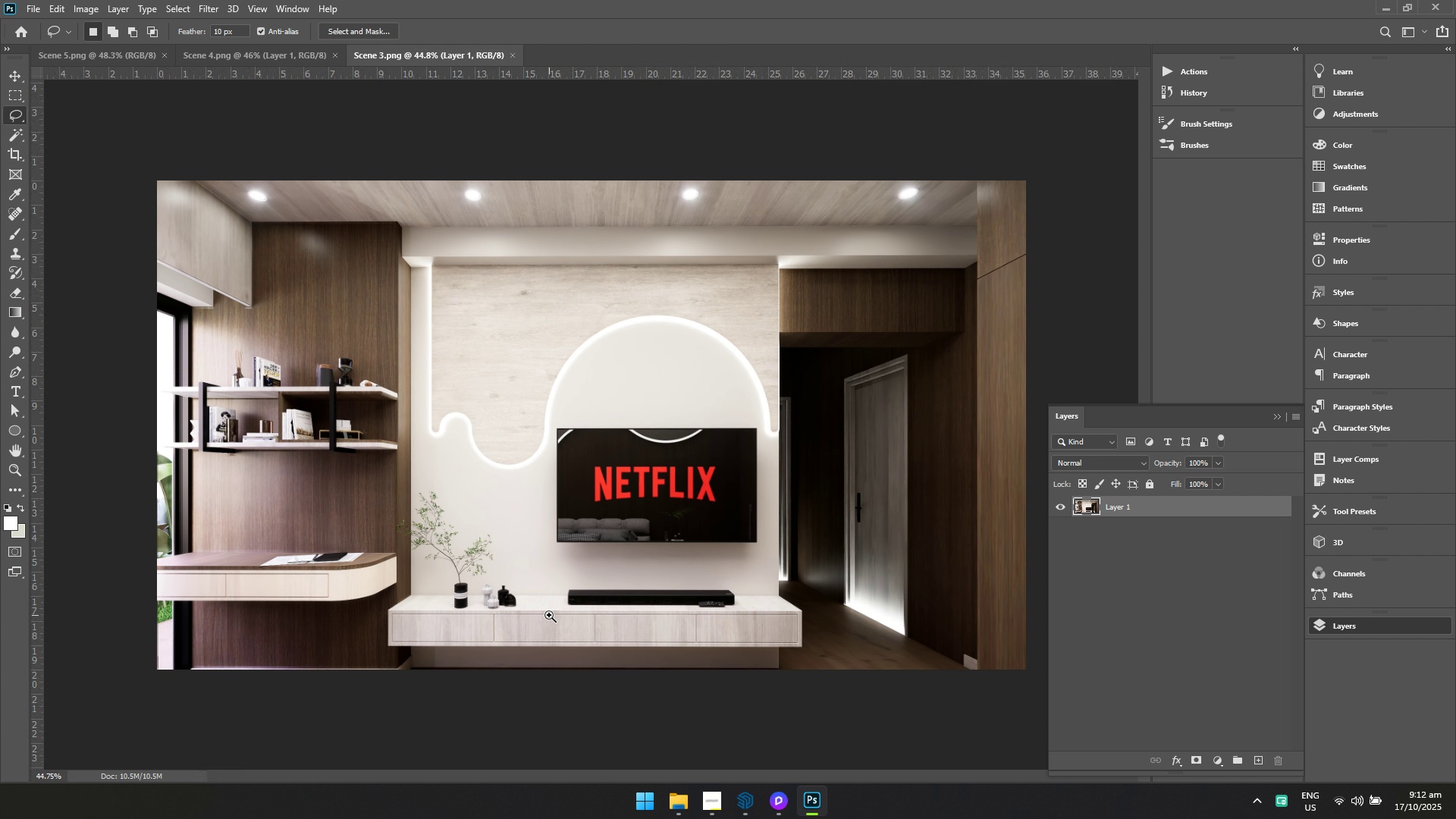 
left_click_drag(start_coordinate=[546, 596], to_coordinate=[549, 615])
 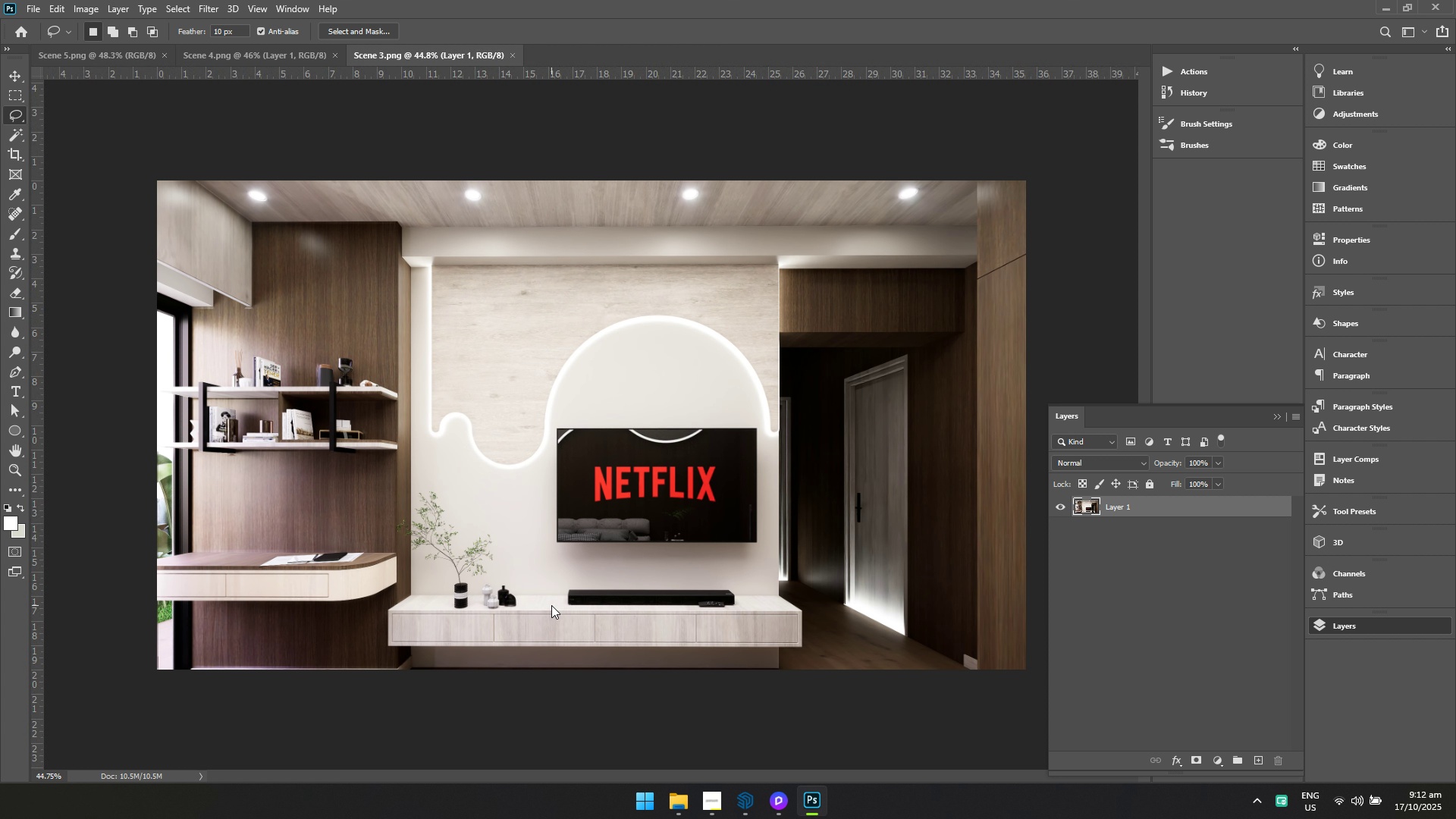 
hold_key(key=Space, duration=0.52)
 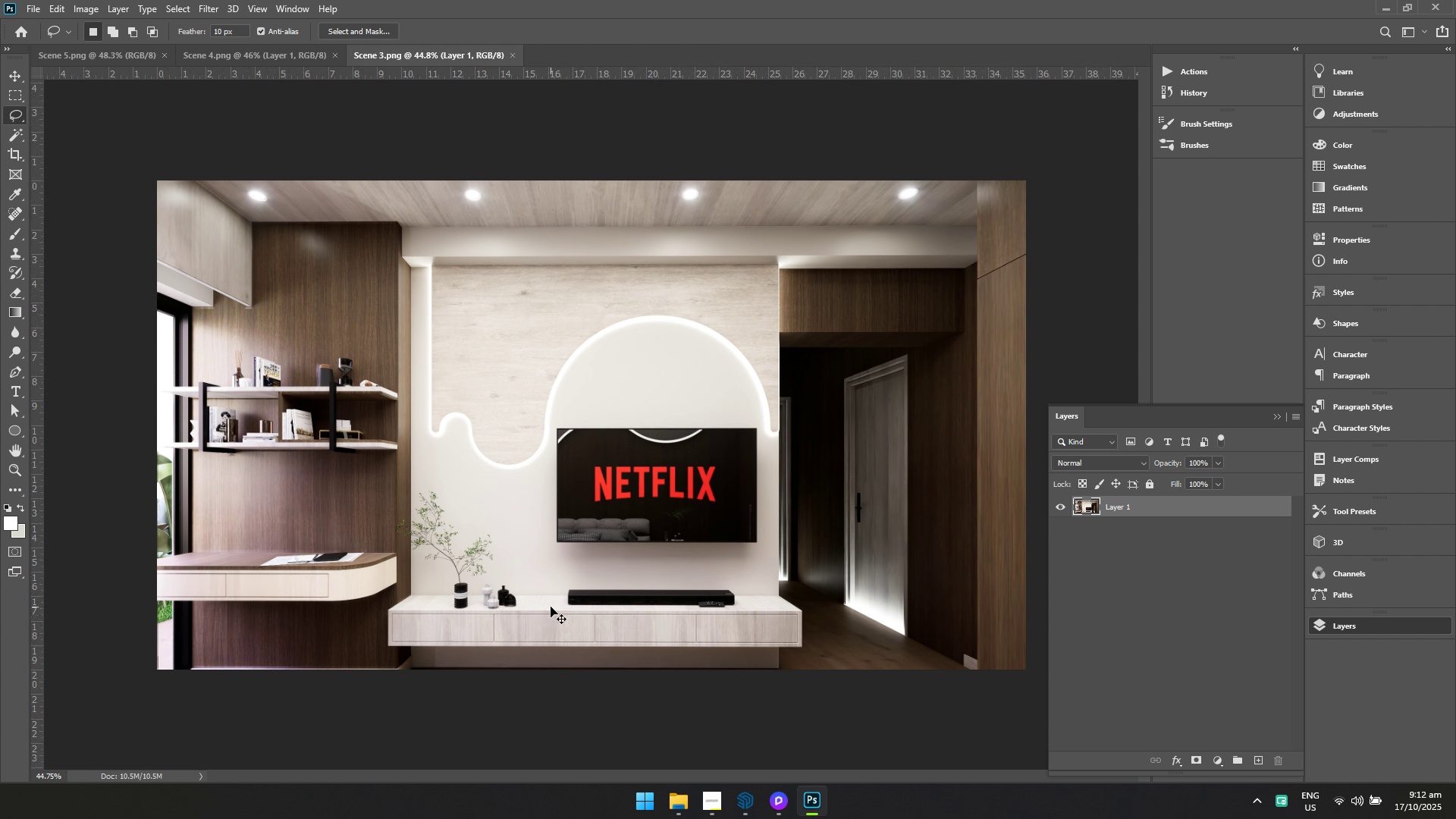 
key(Control+Shift+A)
 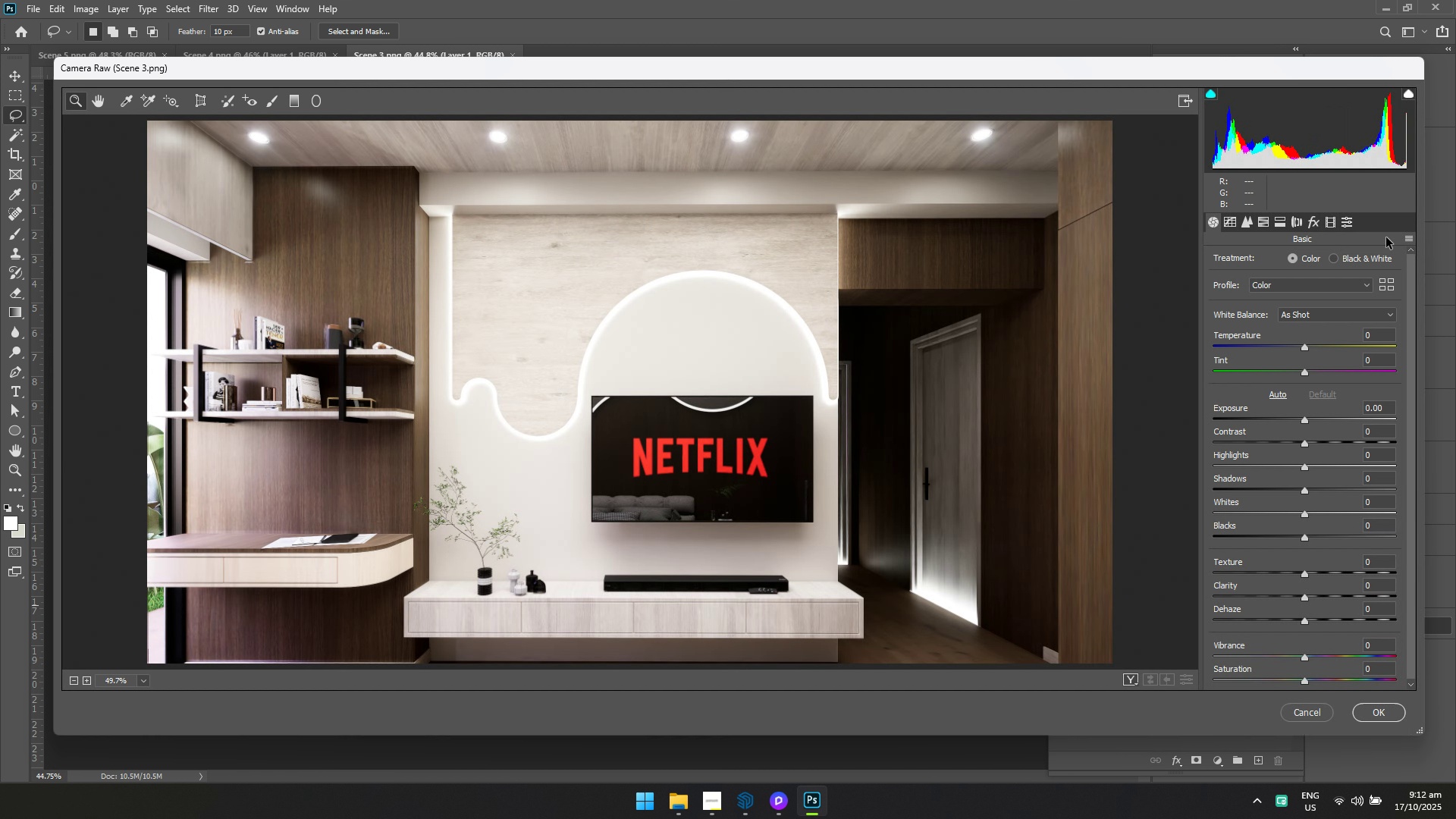 
left_click([1410, 242])
 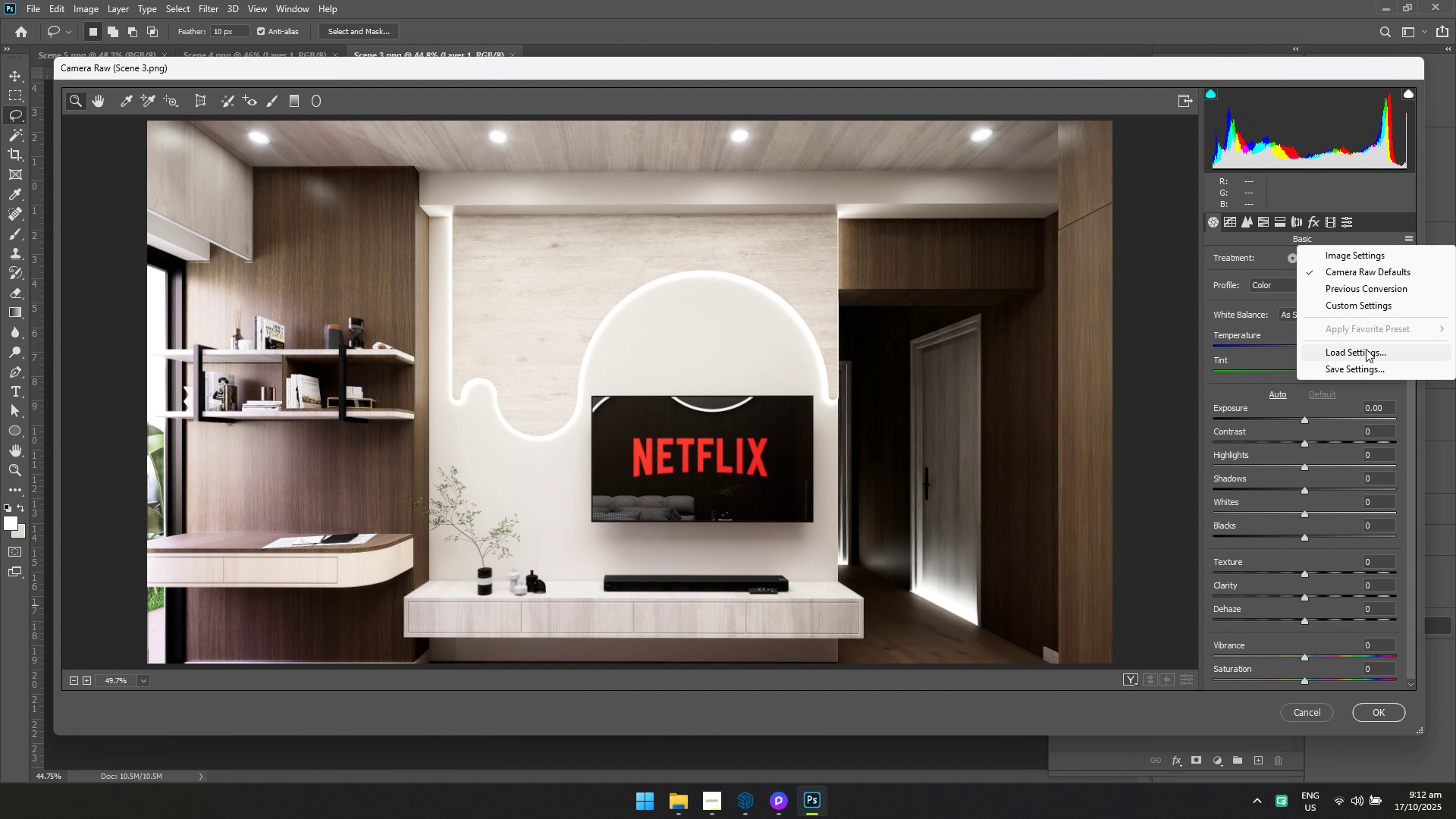 
left_click([1366, 350])
 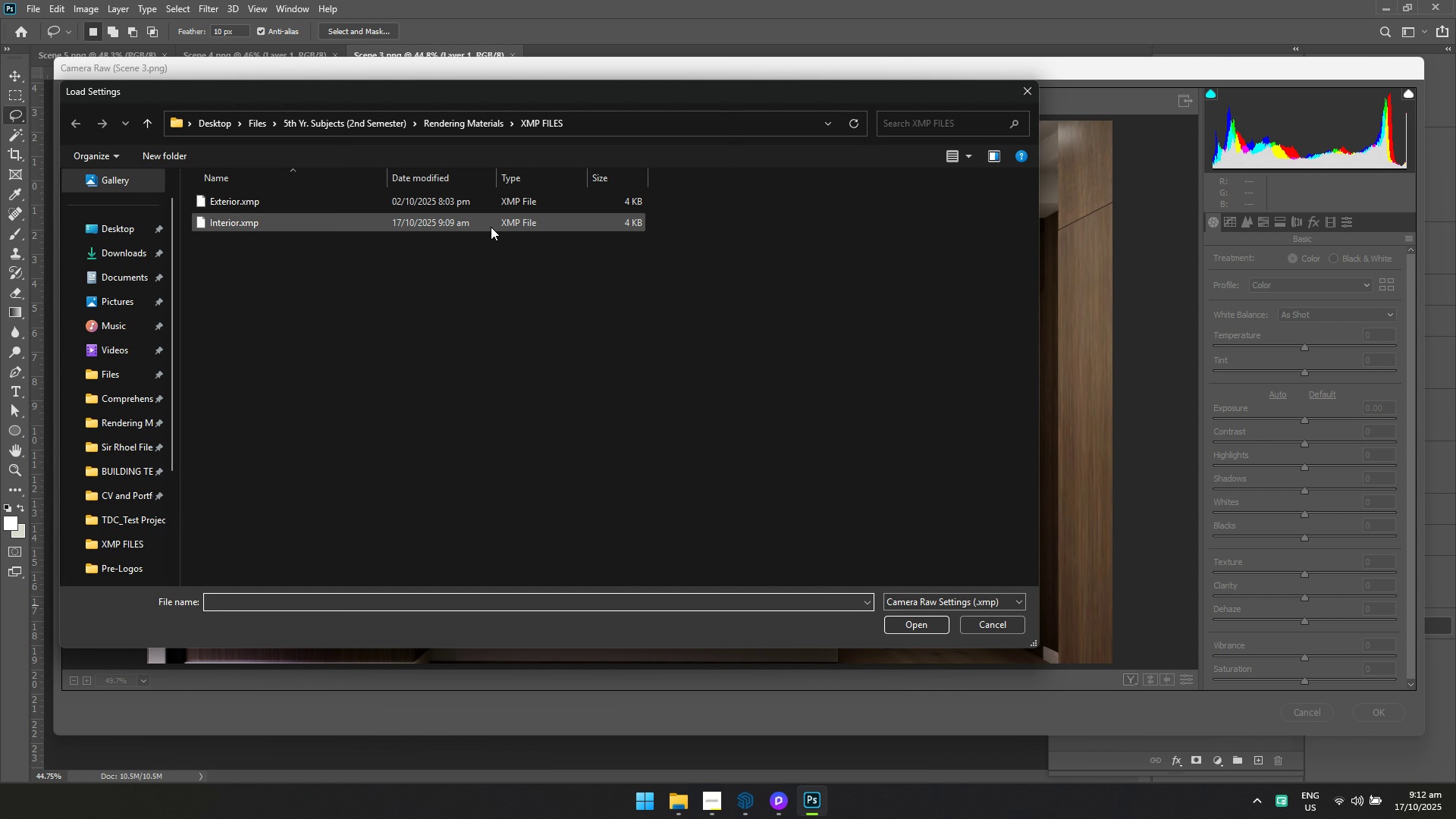 
left_click([493, 205])
 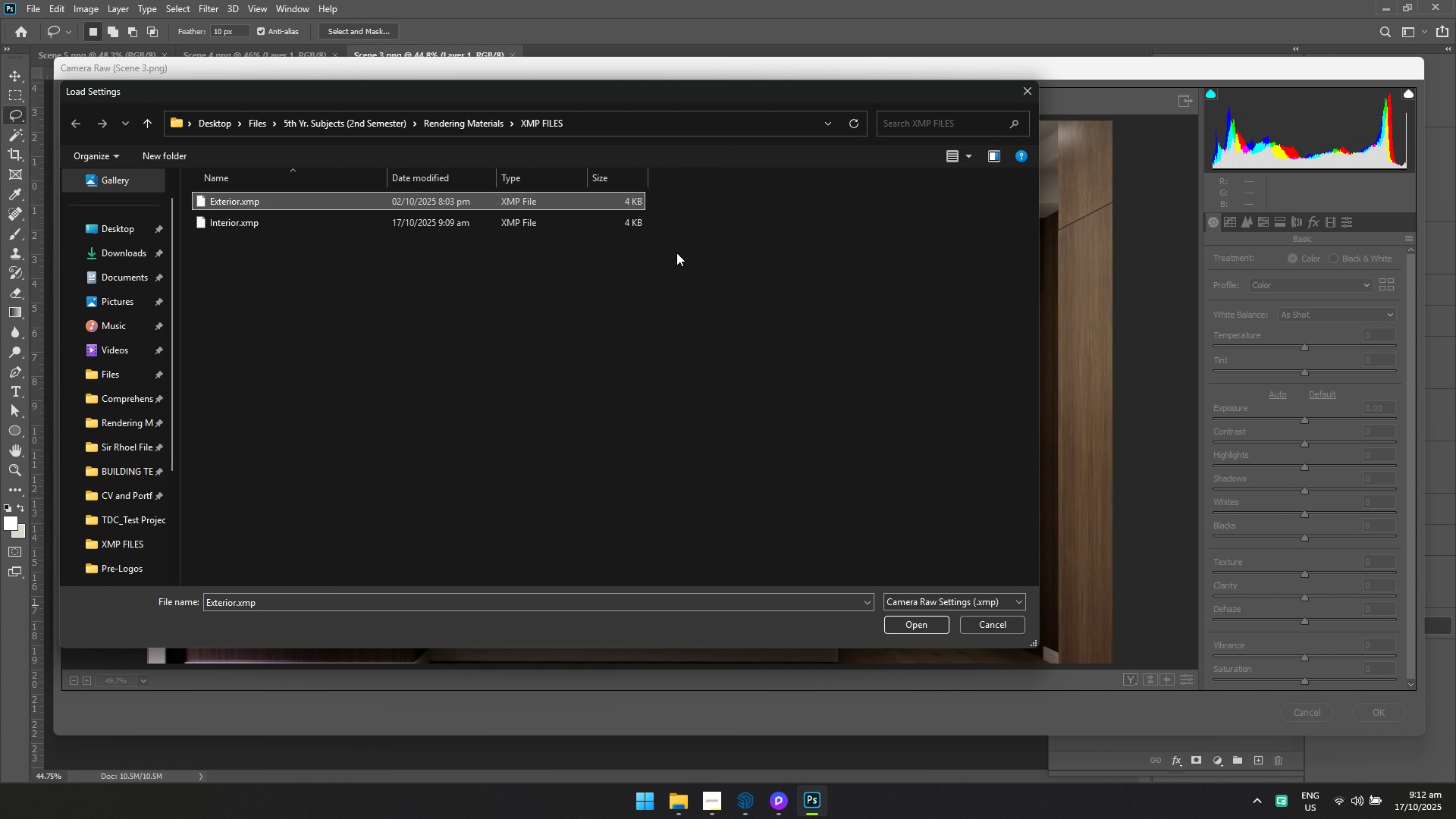 
left_click([614, 225])
 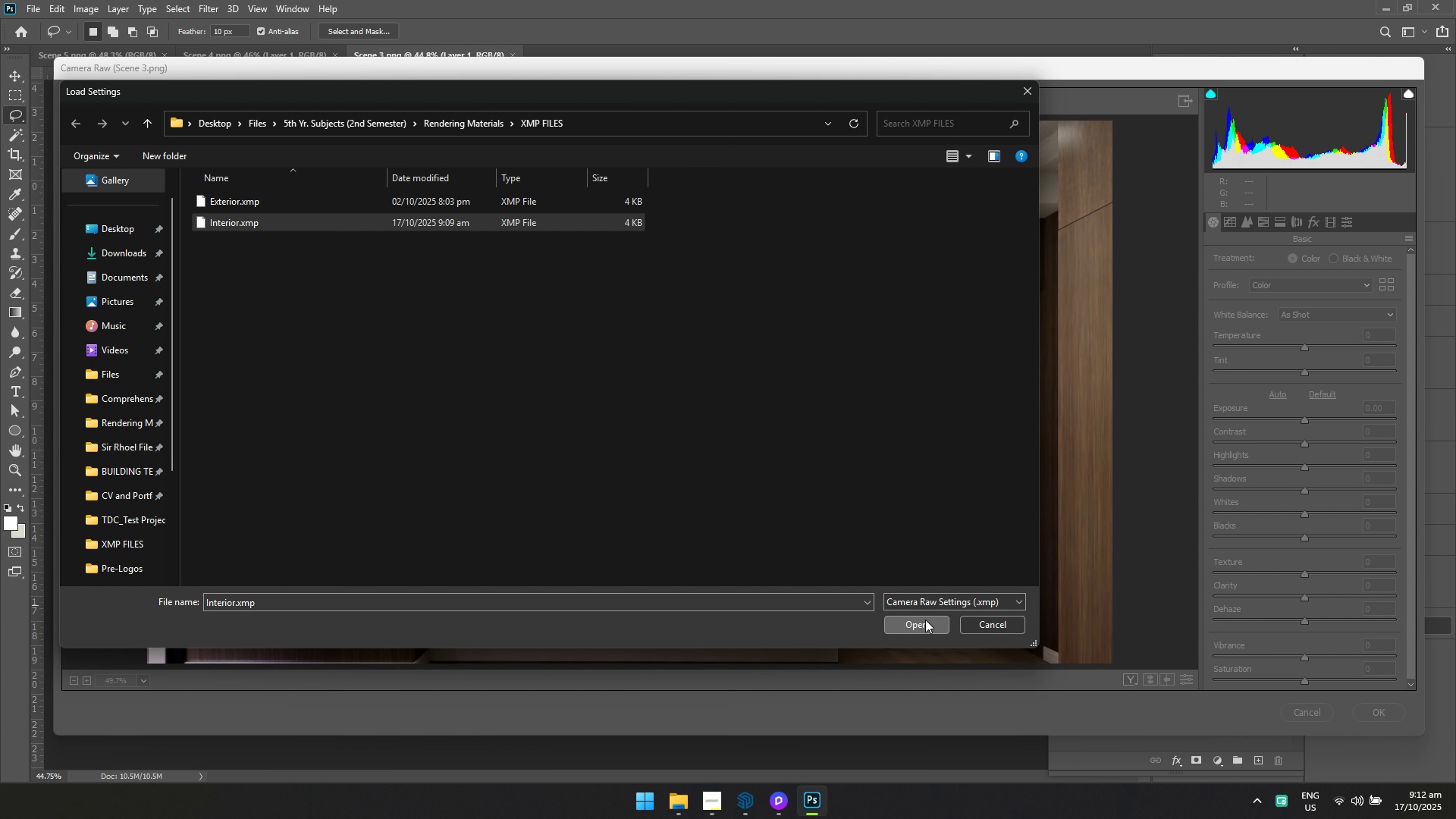 
left_click([925, 620])
 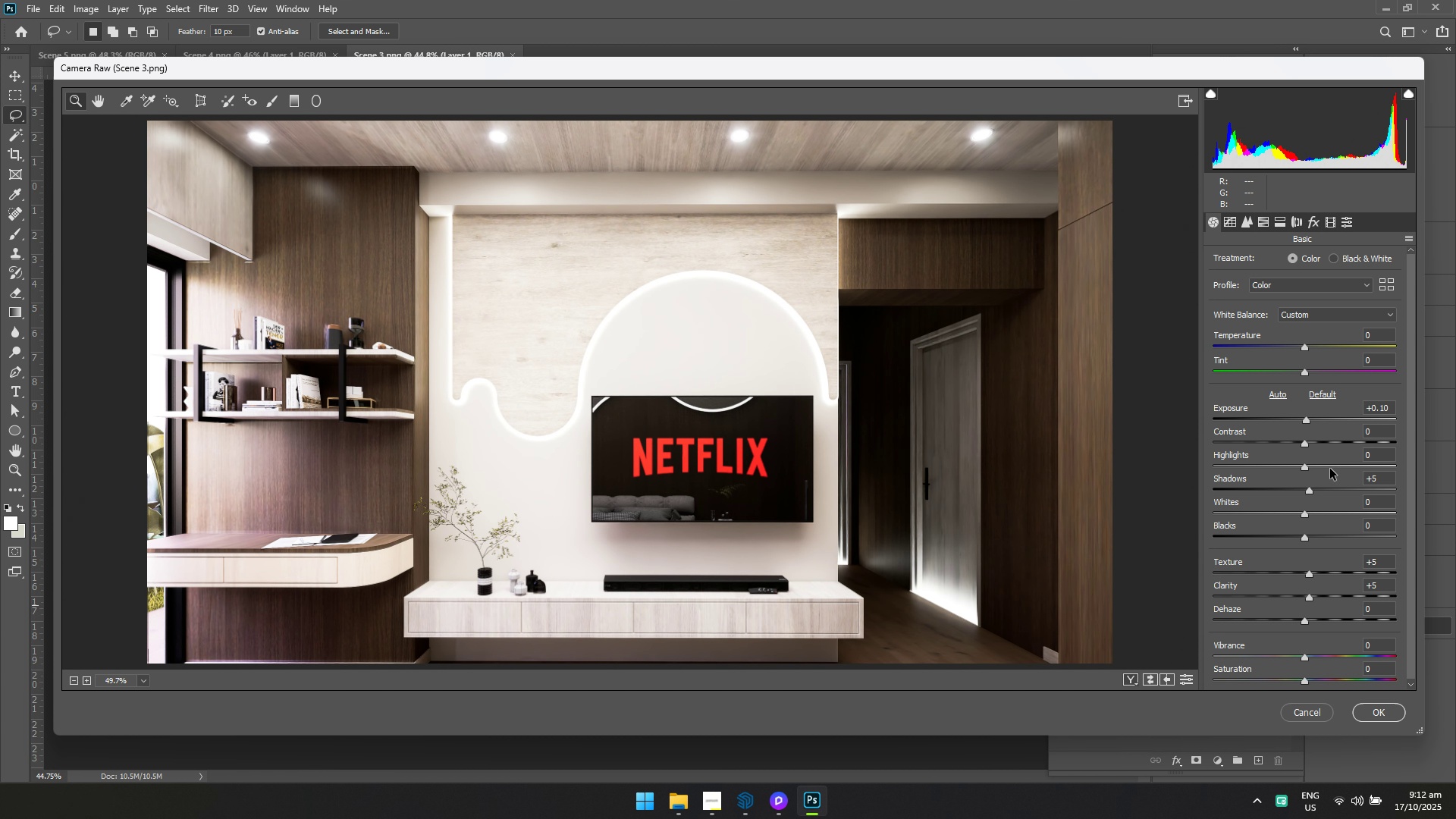 
left_click([1226, 228])
 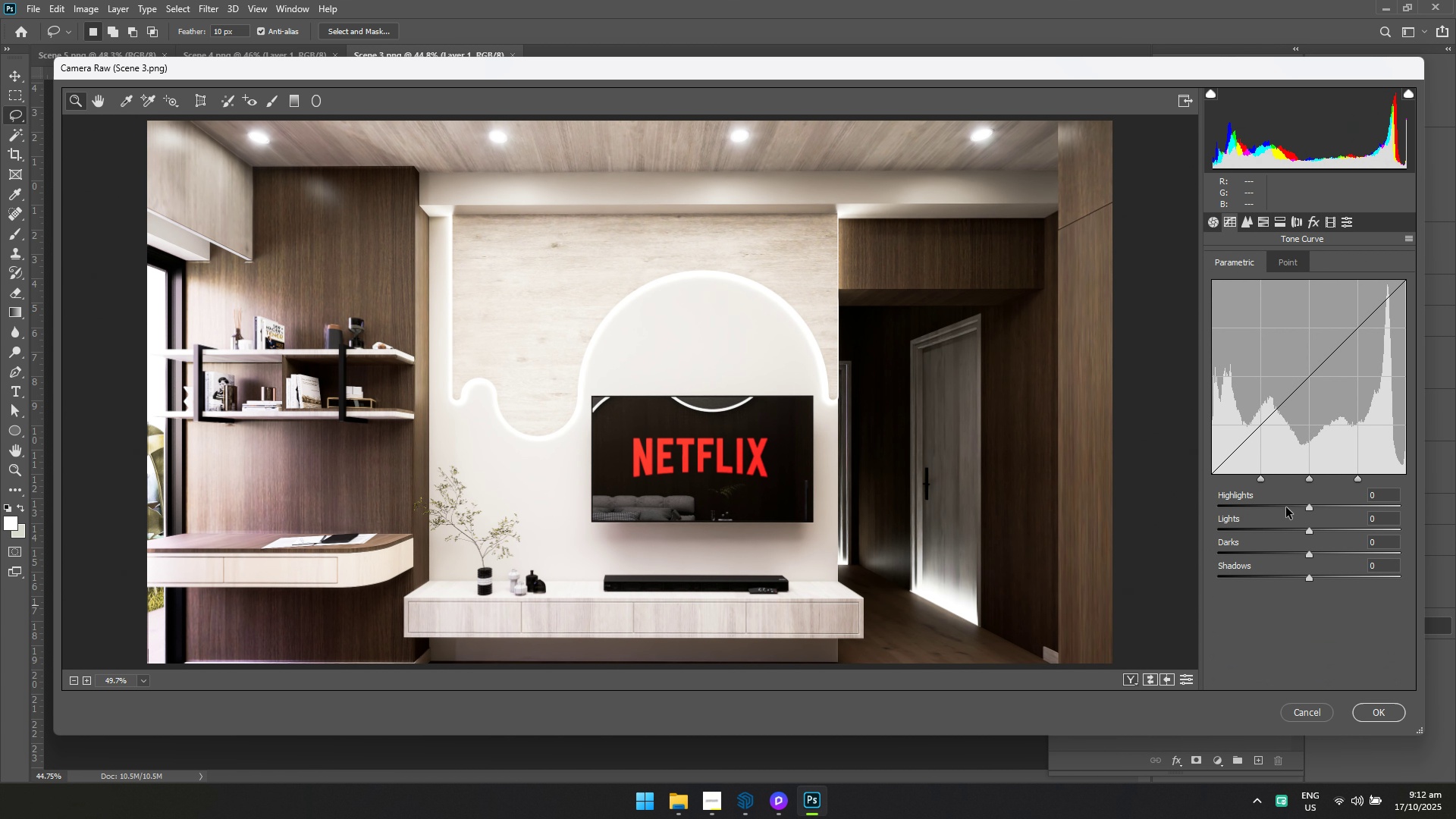 
left_click([1286, 507])
 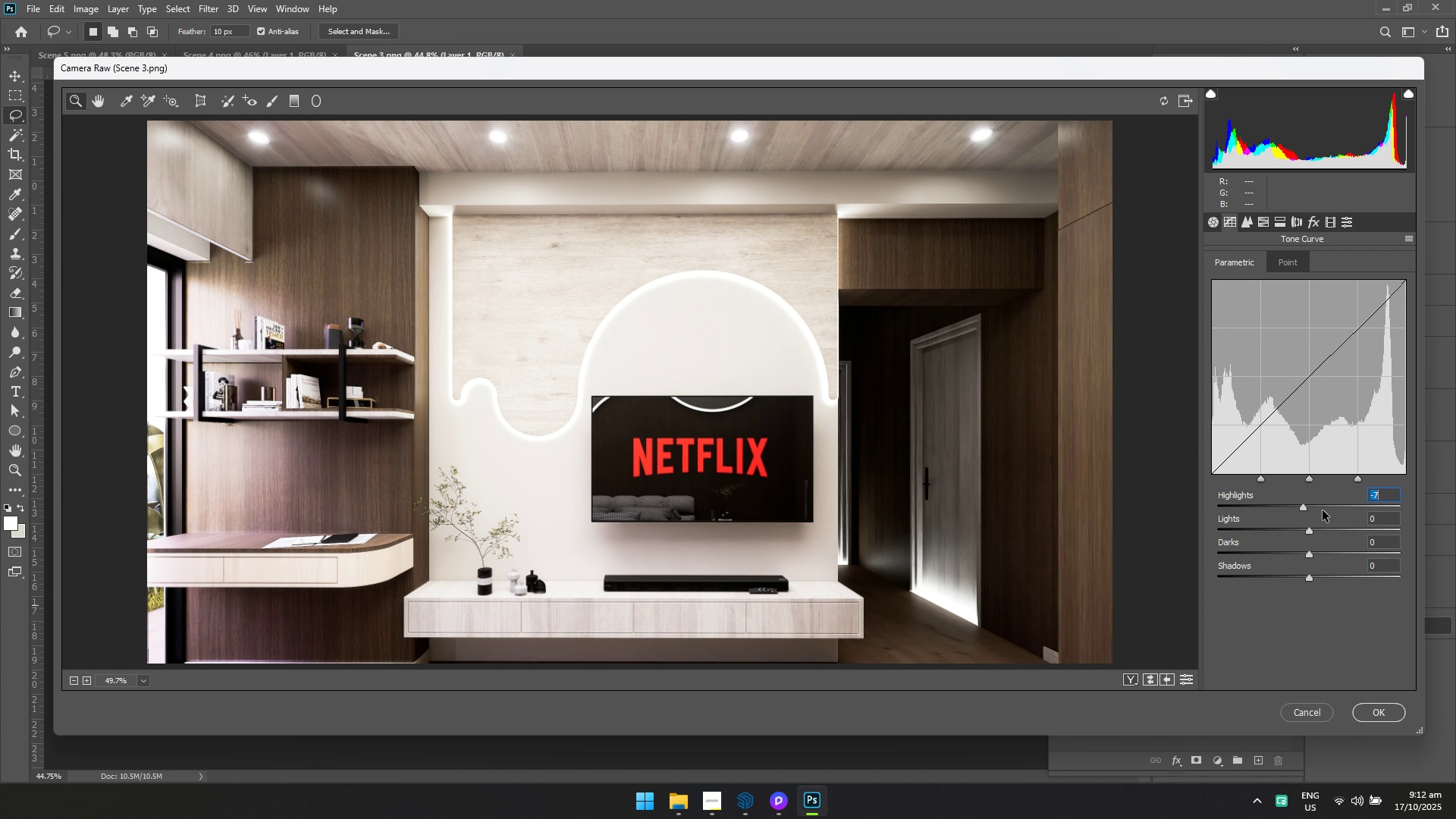 
left_click_drag(start_coordinate=[1323, 510], to_coordinate=[1326, 510])
 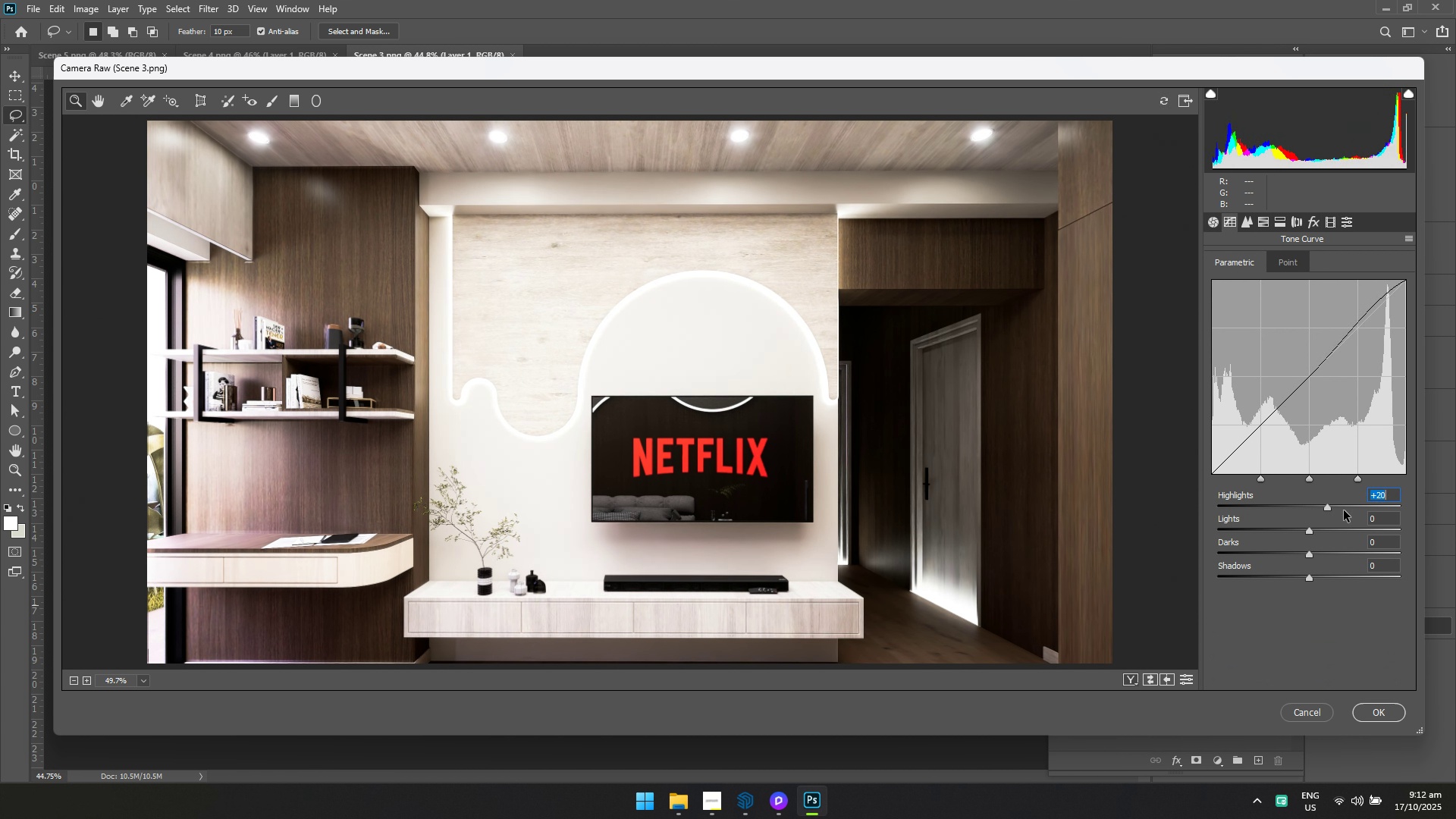 
left_click_drag(start_coordinate=[1345, 510], to_coordinate=[1354, 510])
 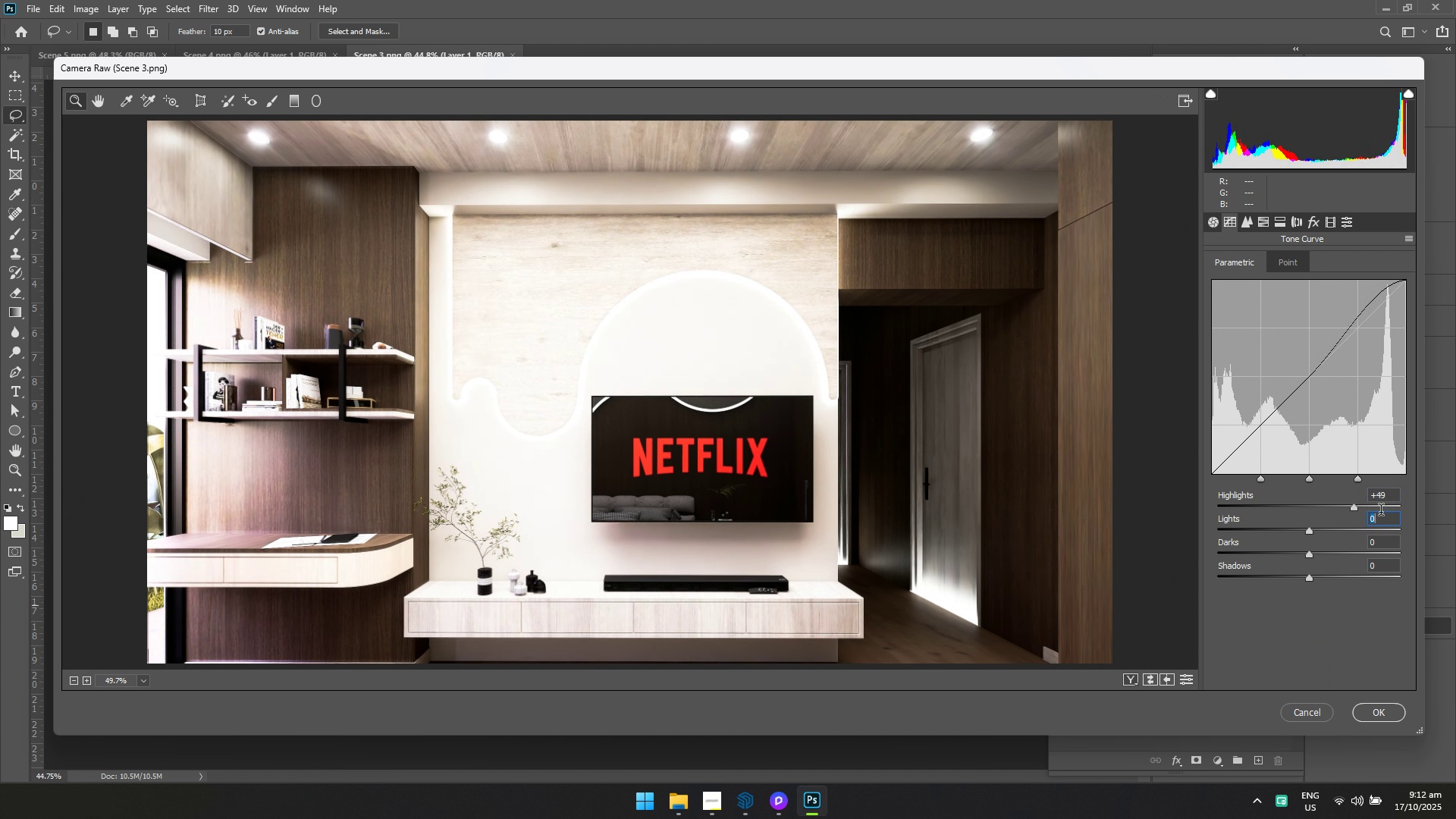 
triple_click([1381, 512])
 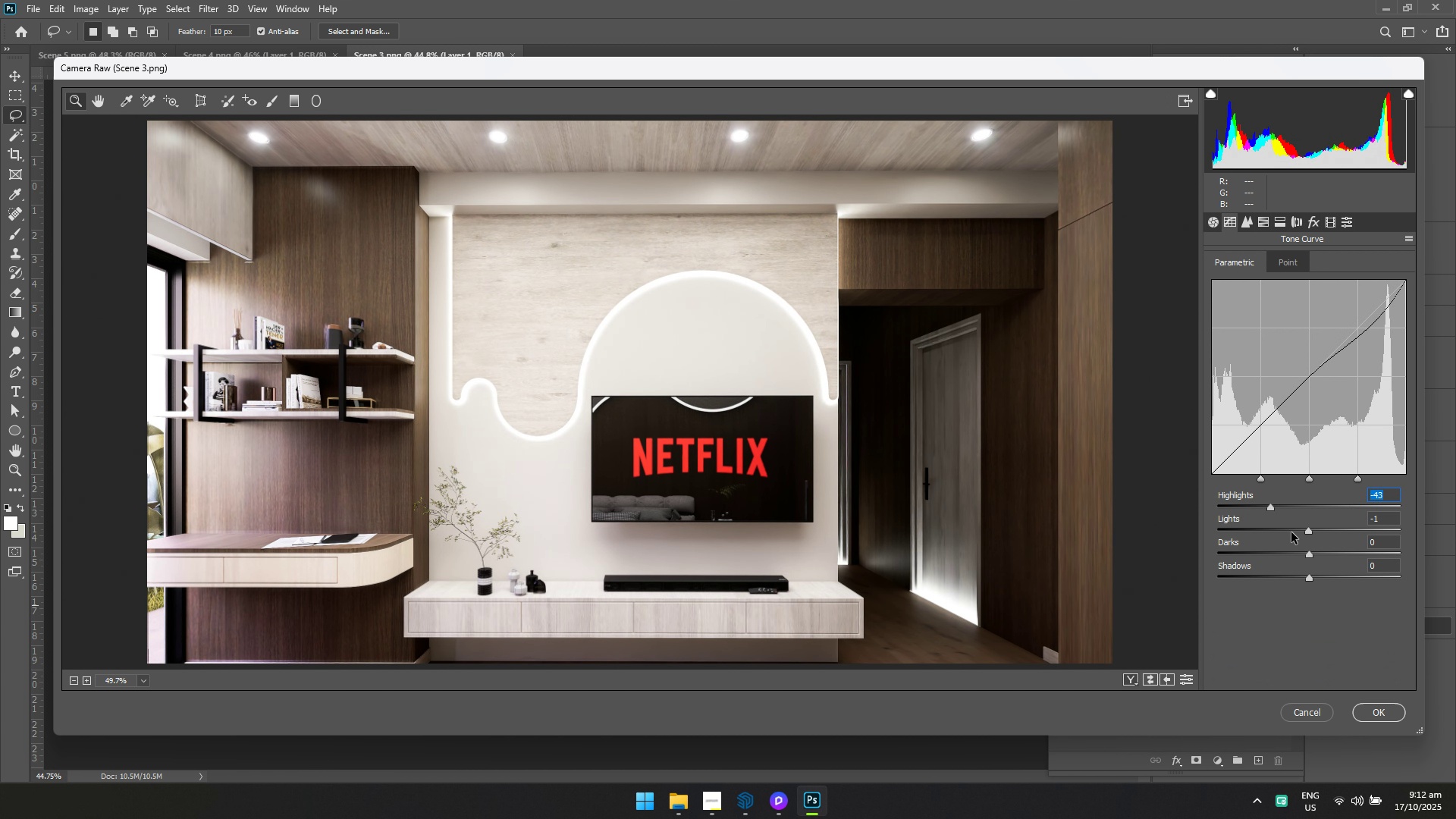 
double_click([1352, 527])
 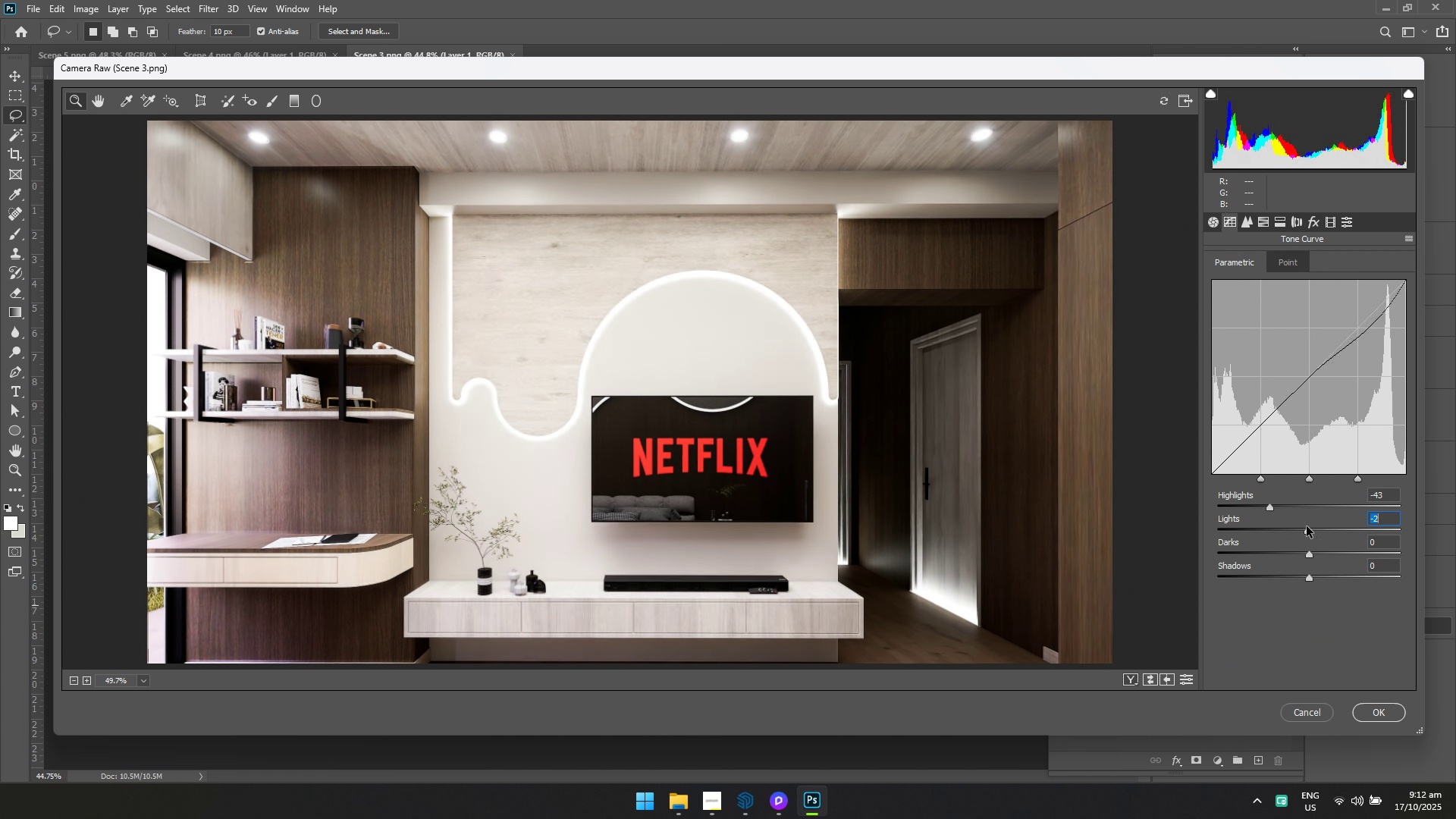 
triple_click([1307, 526])
 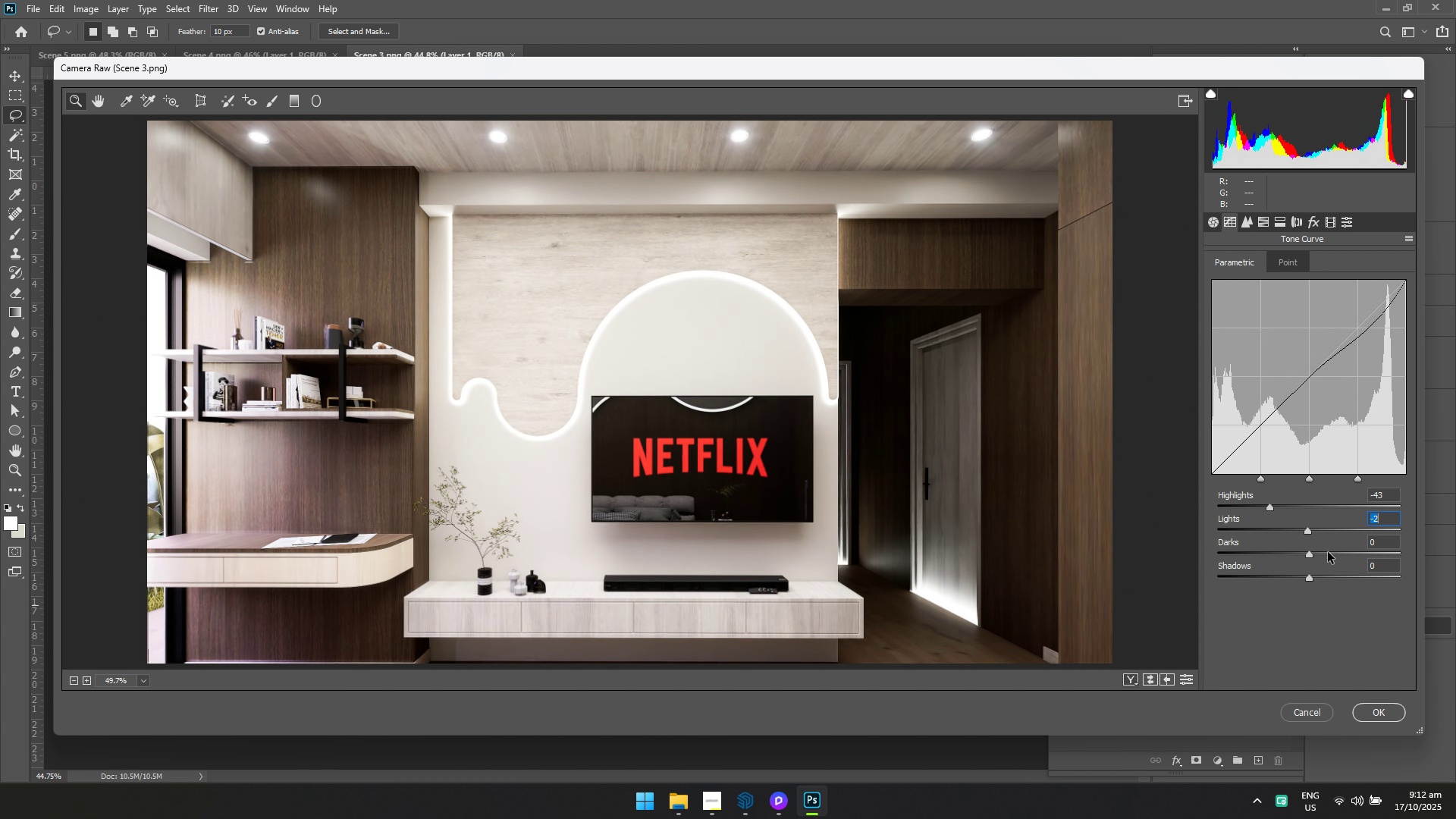 
left_click([1329, 552])
 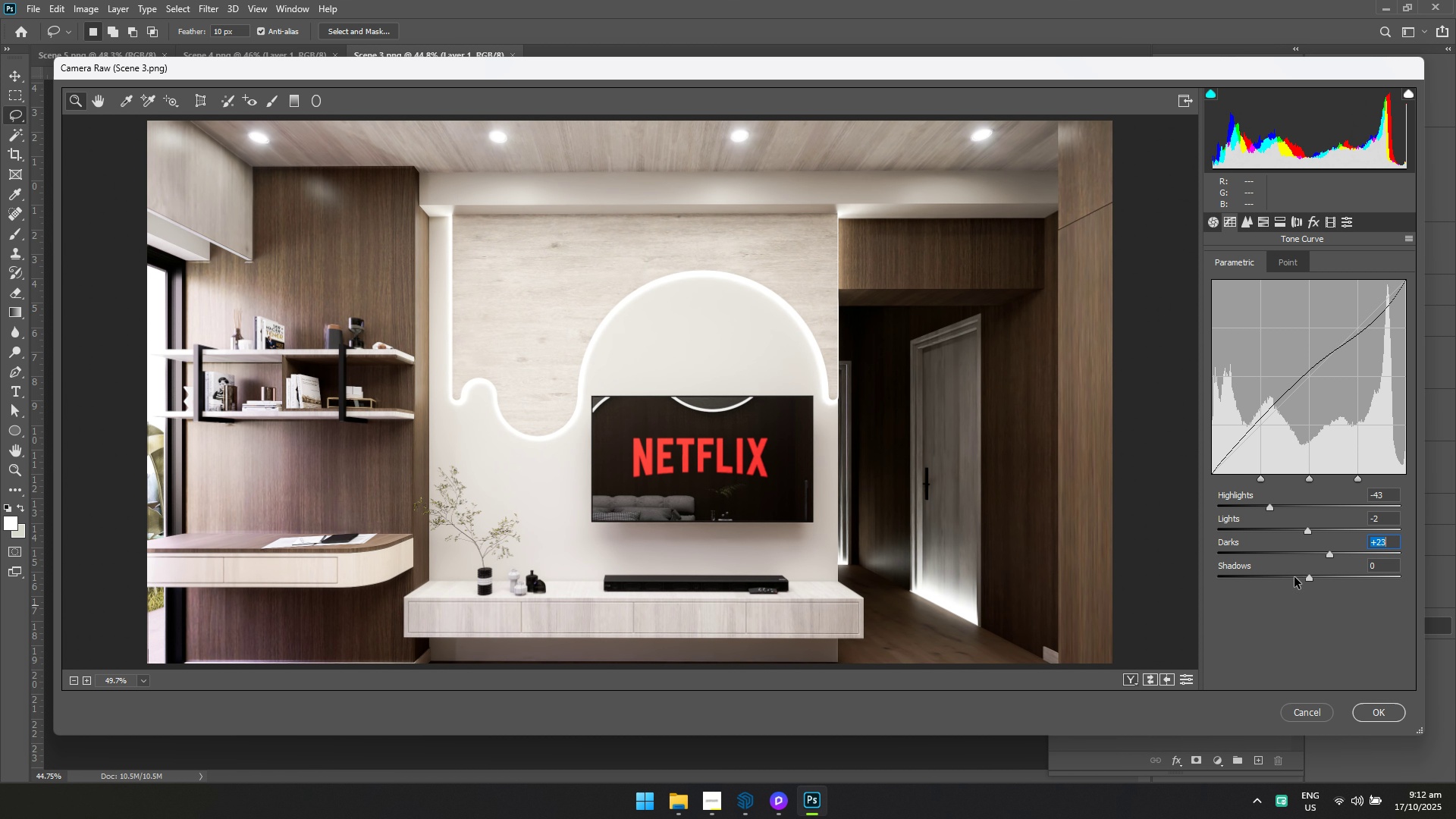 
left_click([1294, 577])
 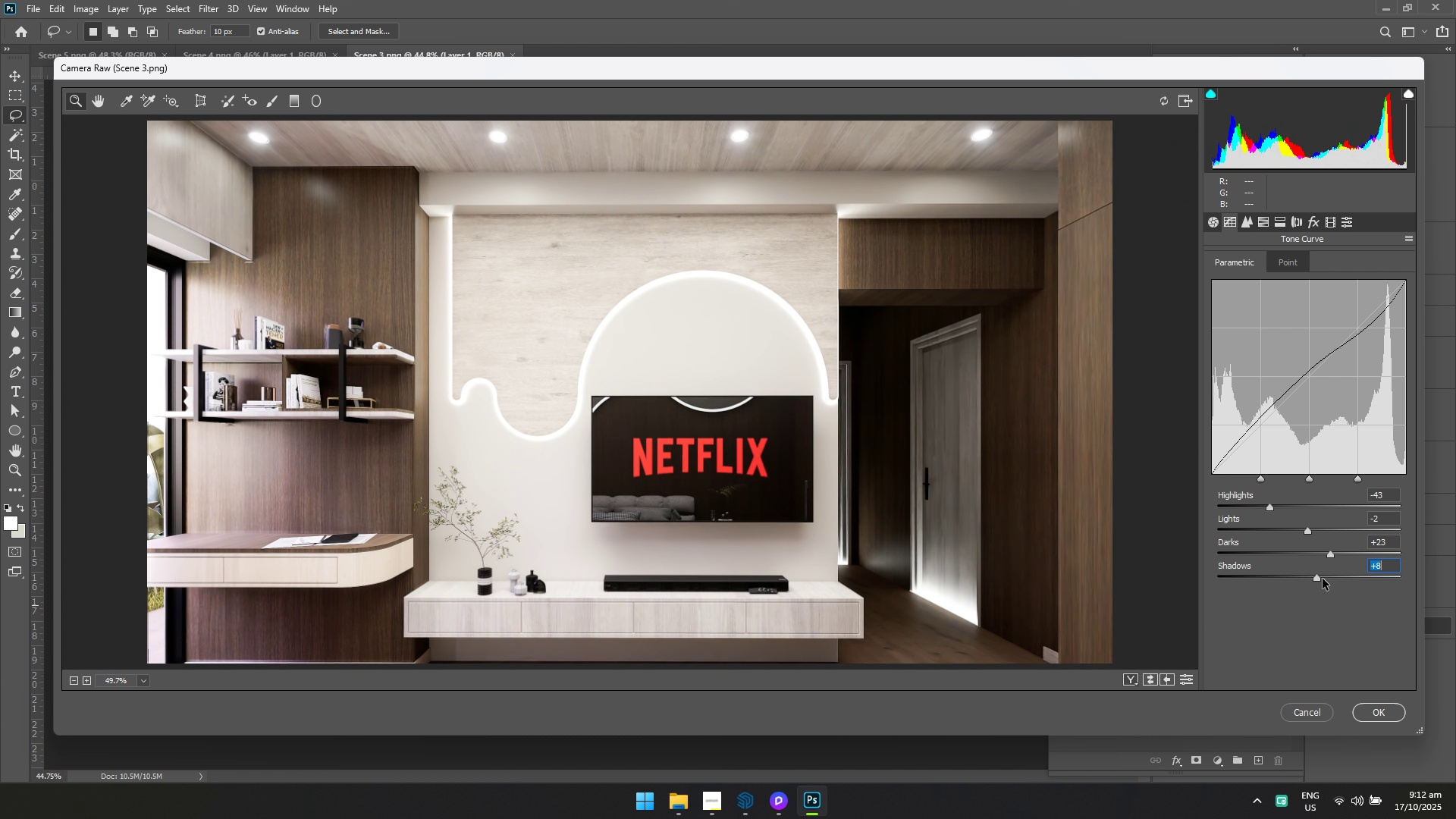 
double_click([1325, 579])
 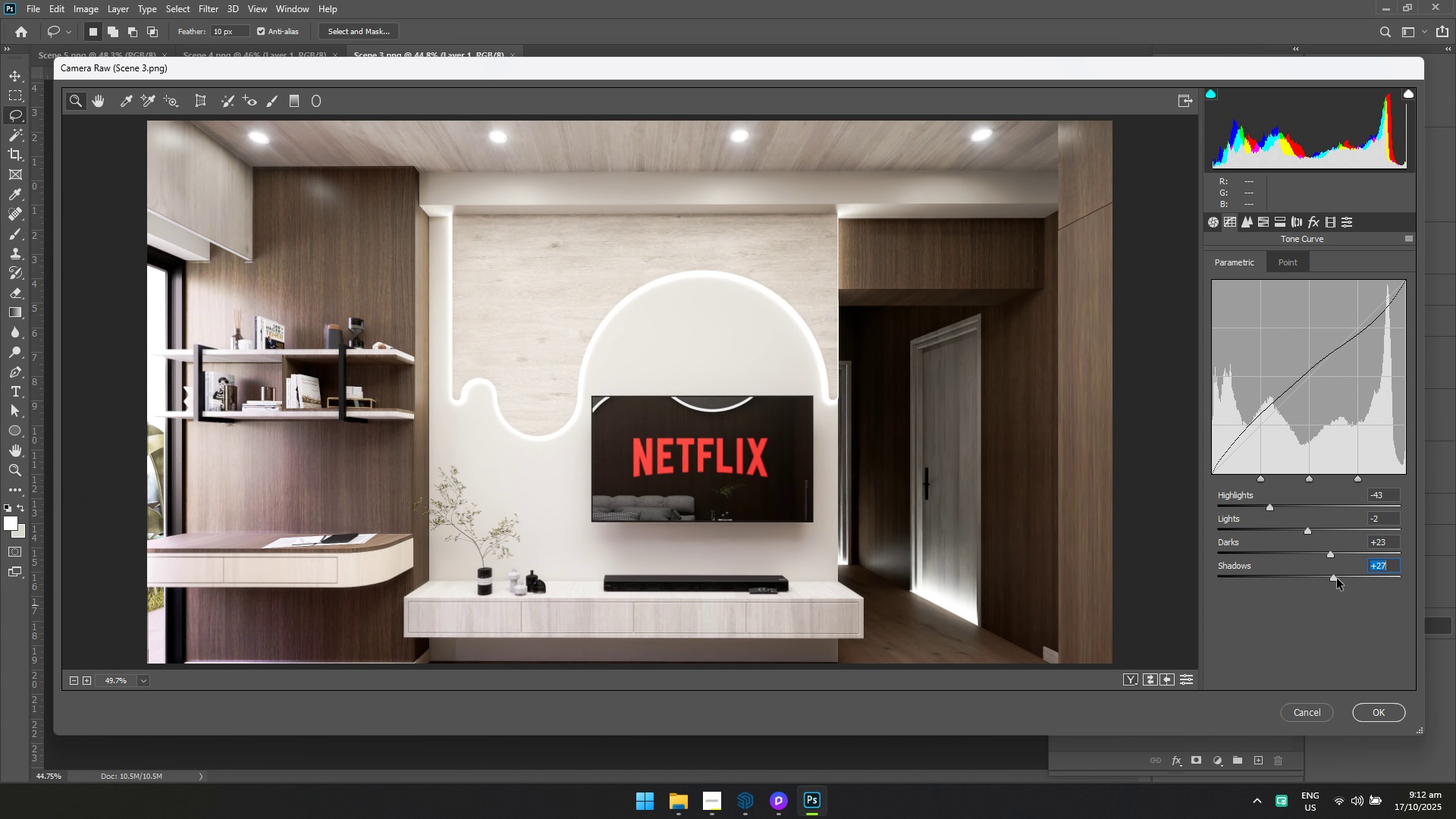 
triple_click([1337, 579])
 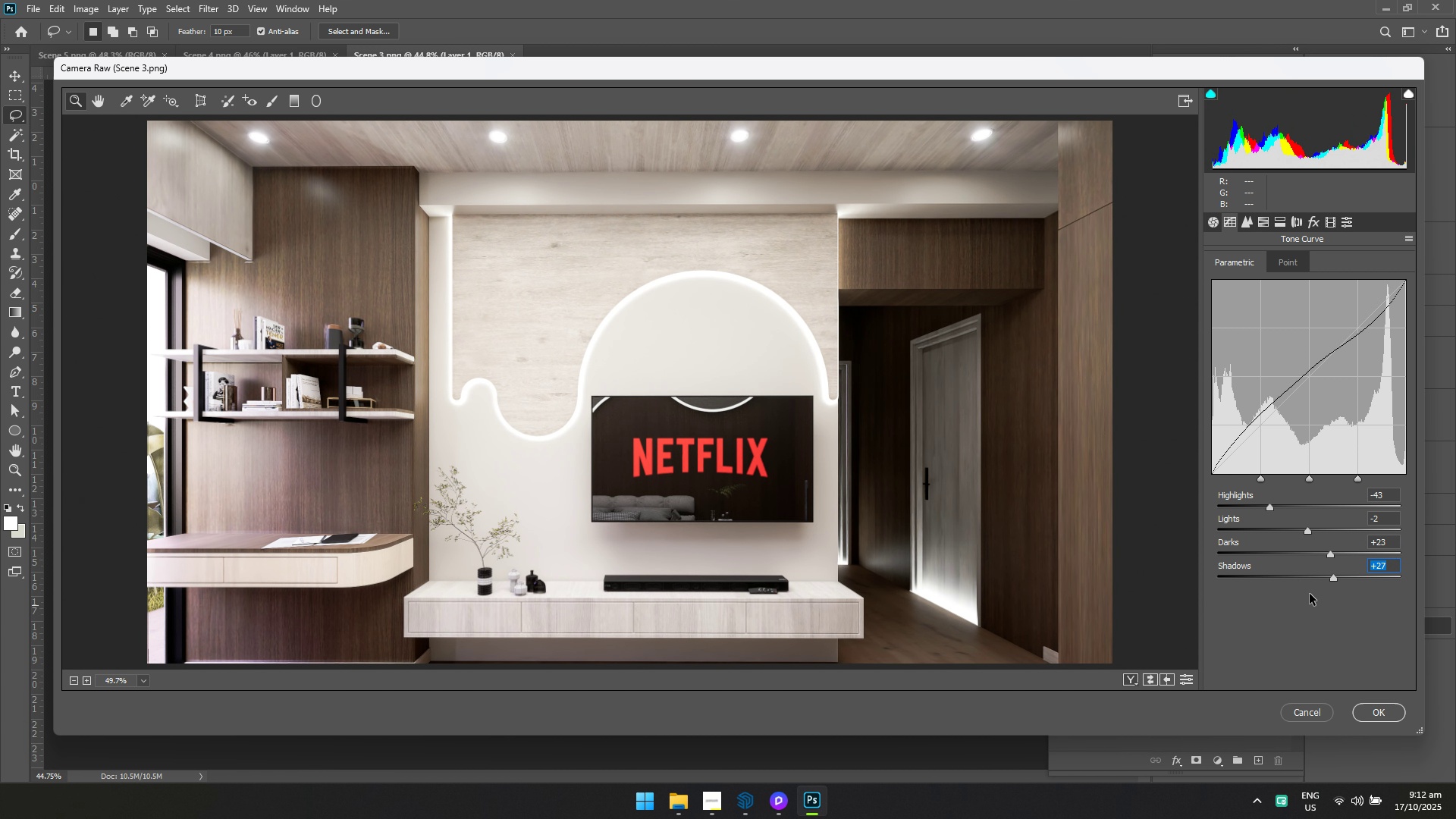 
left_click([1326, 578])
 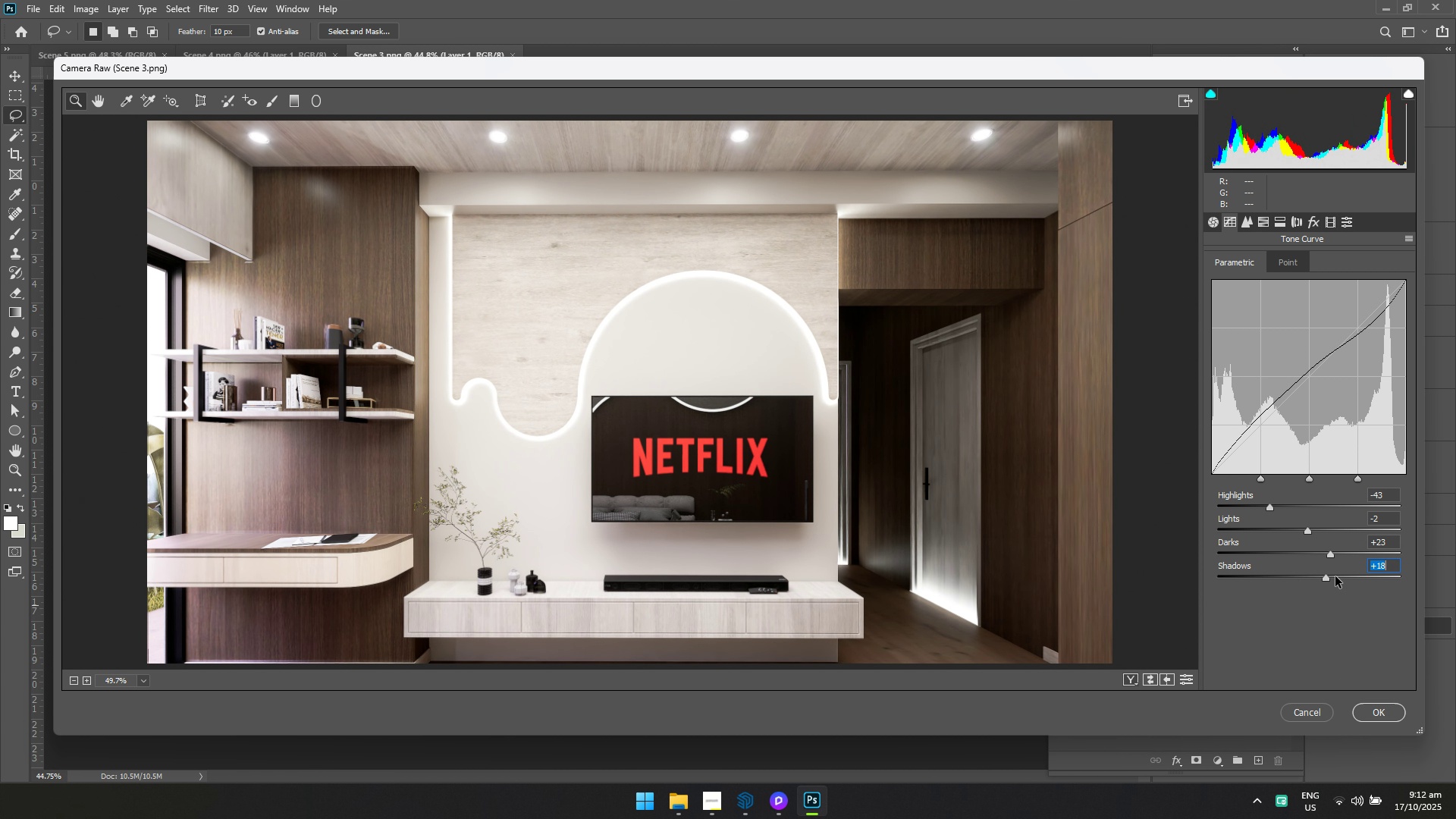 
left_click([1335, 576])
 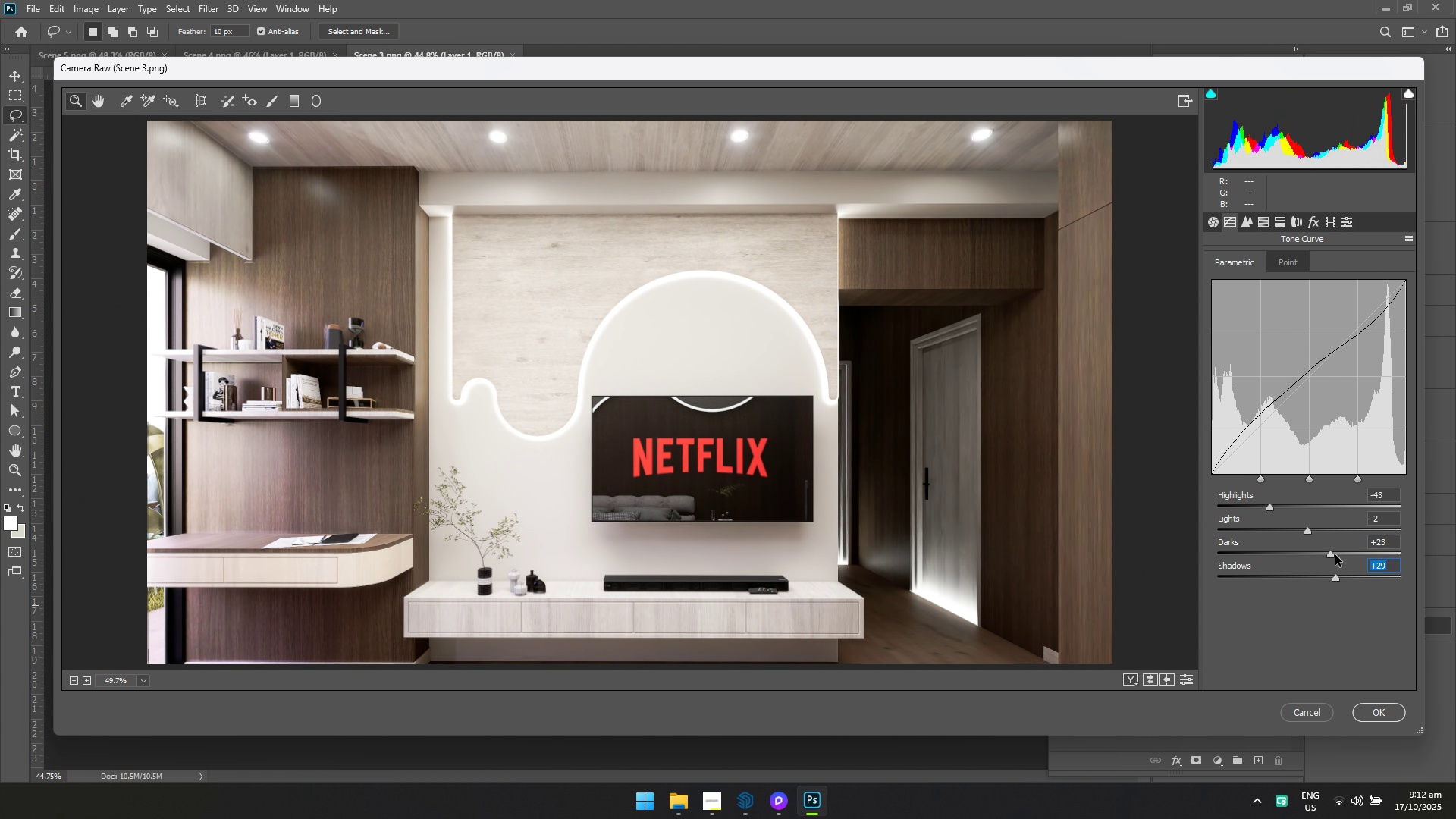 
left_click([1332, 555])
 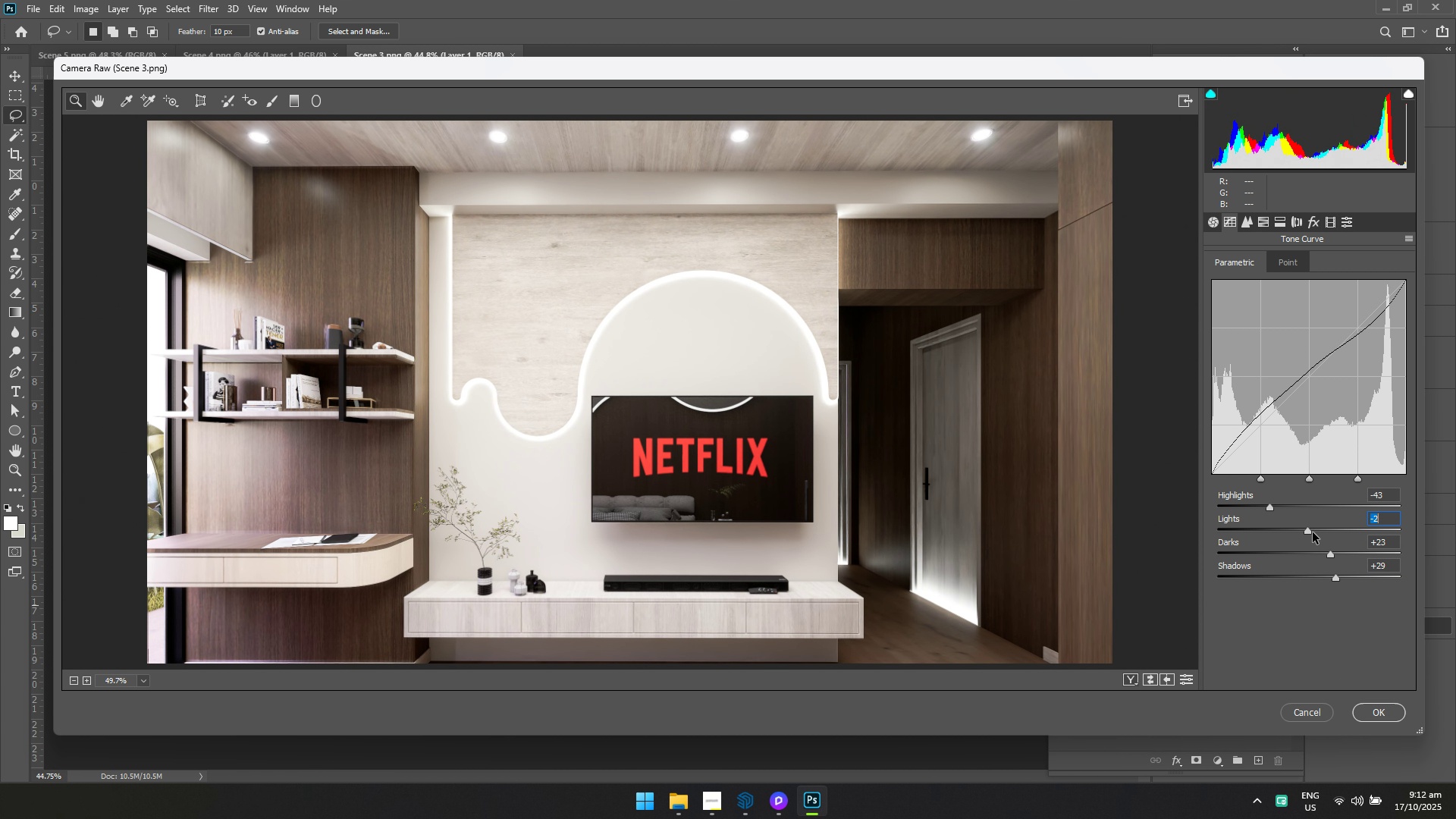 
double_click([1314, 532])
 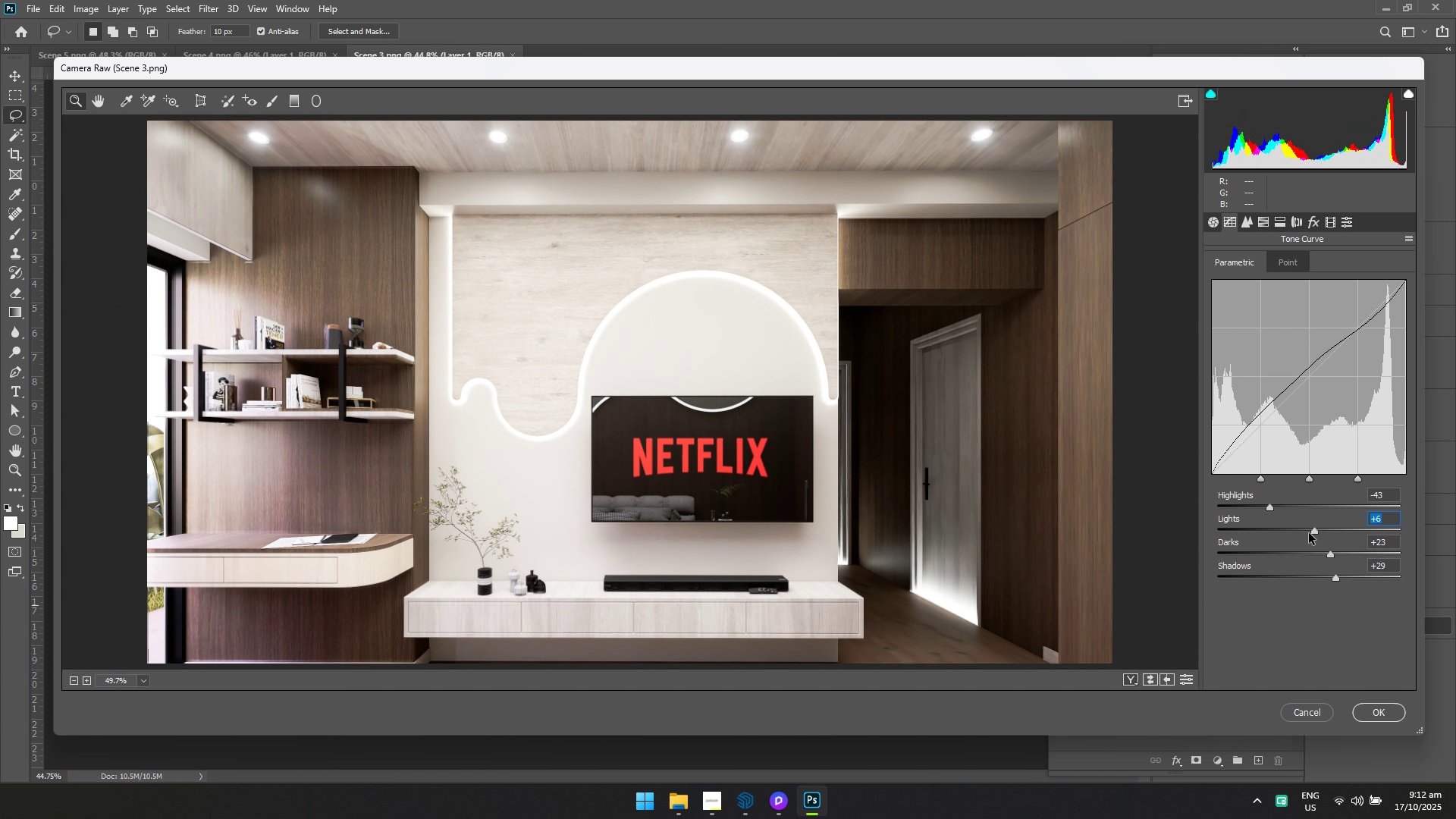 
left_click_drag(start_coordinate=[1308, 533], to_coordinate=[1266, 543])
 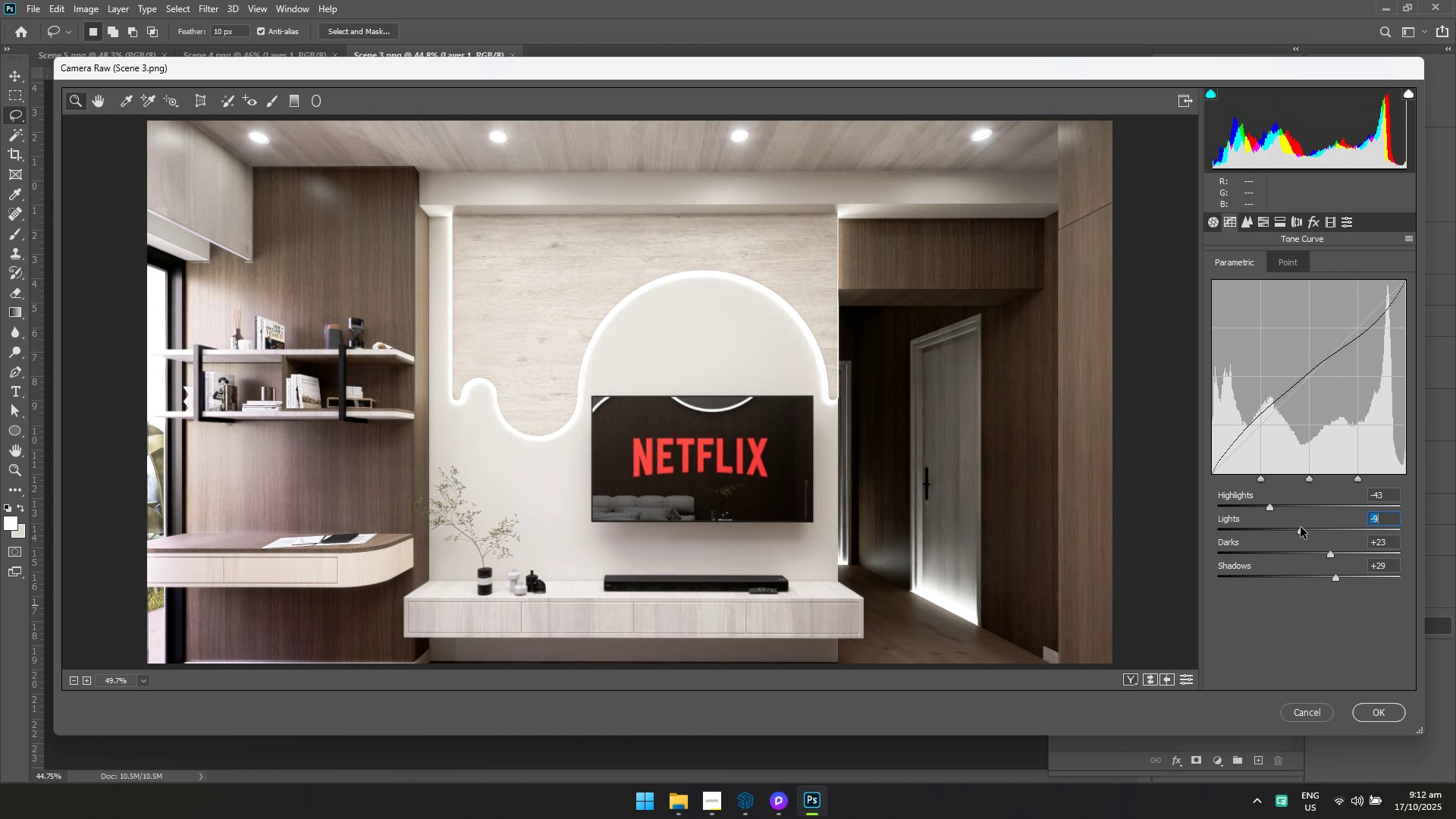 
left_click([1301, 527])
 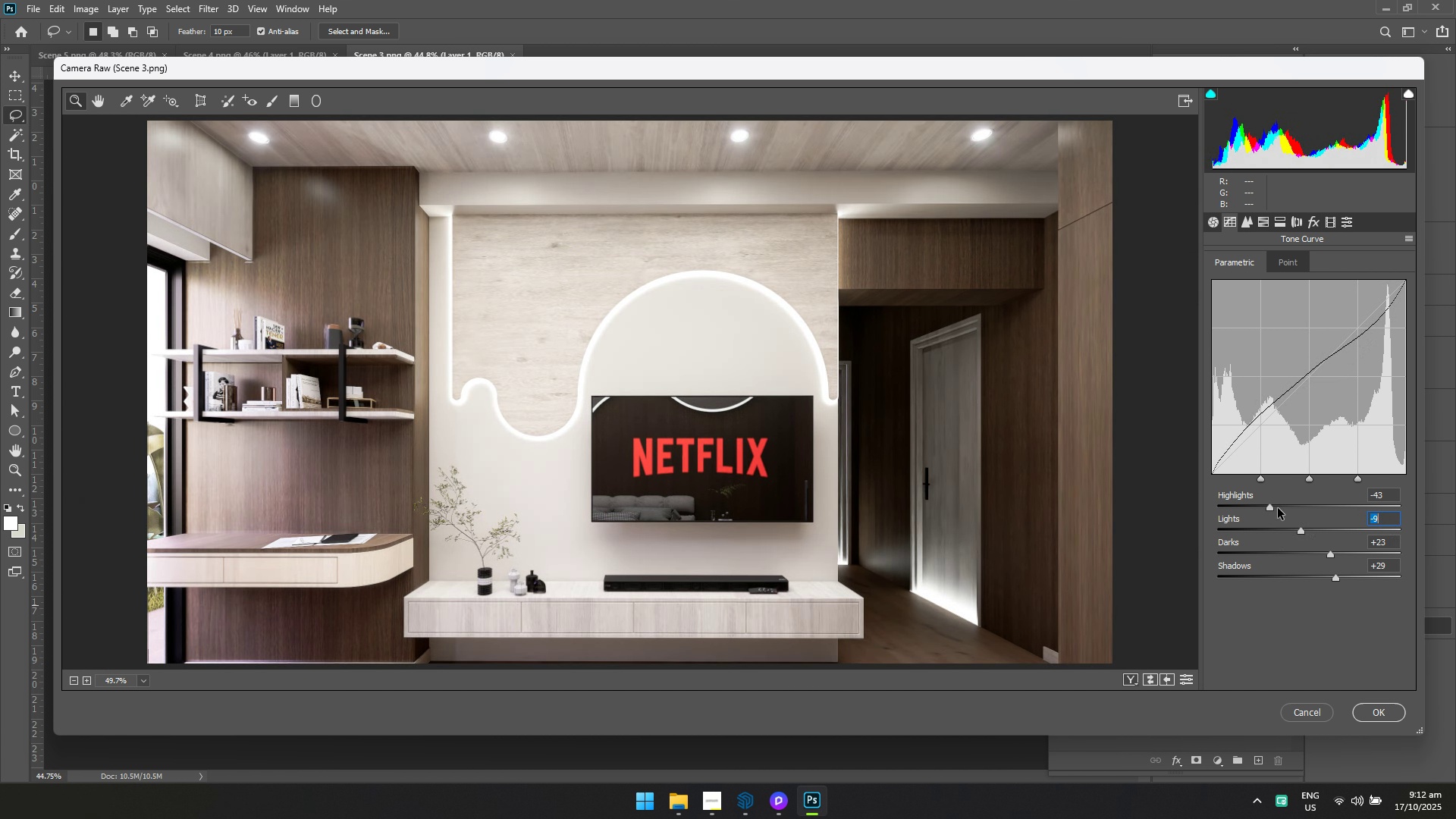 
left_click([1278, 508])
 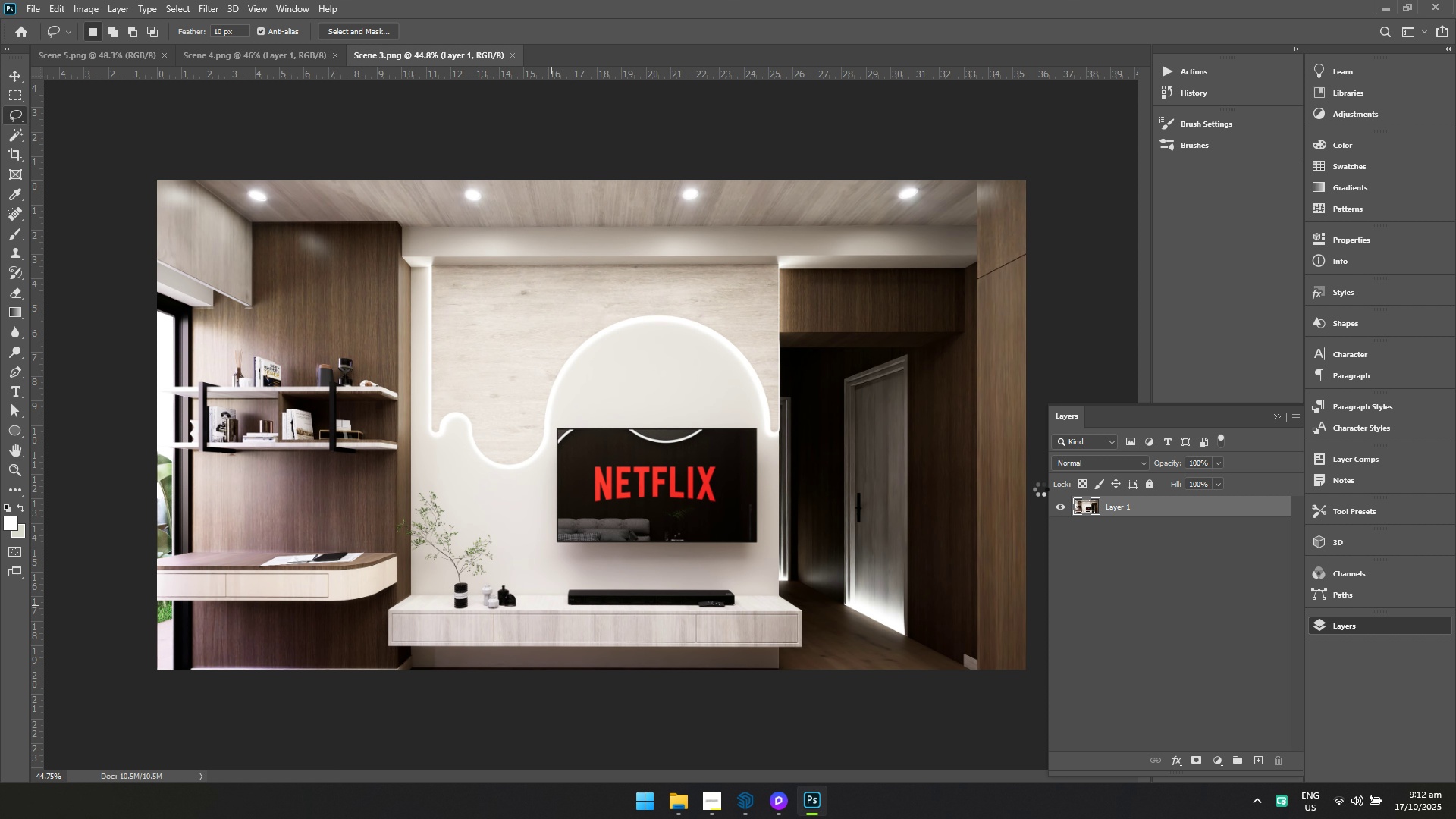 
key(Control+S)
 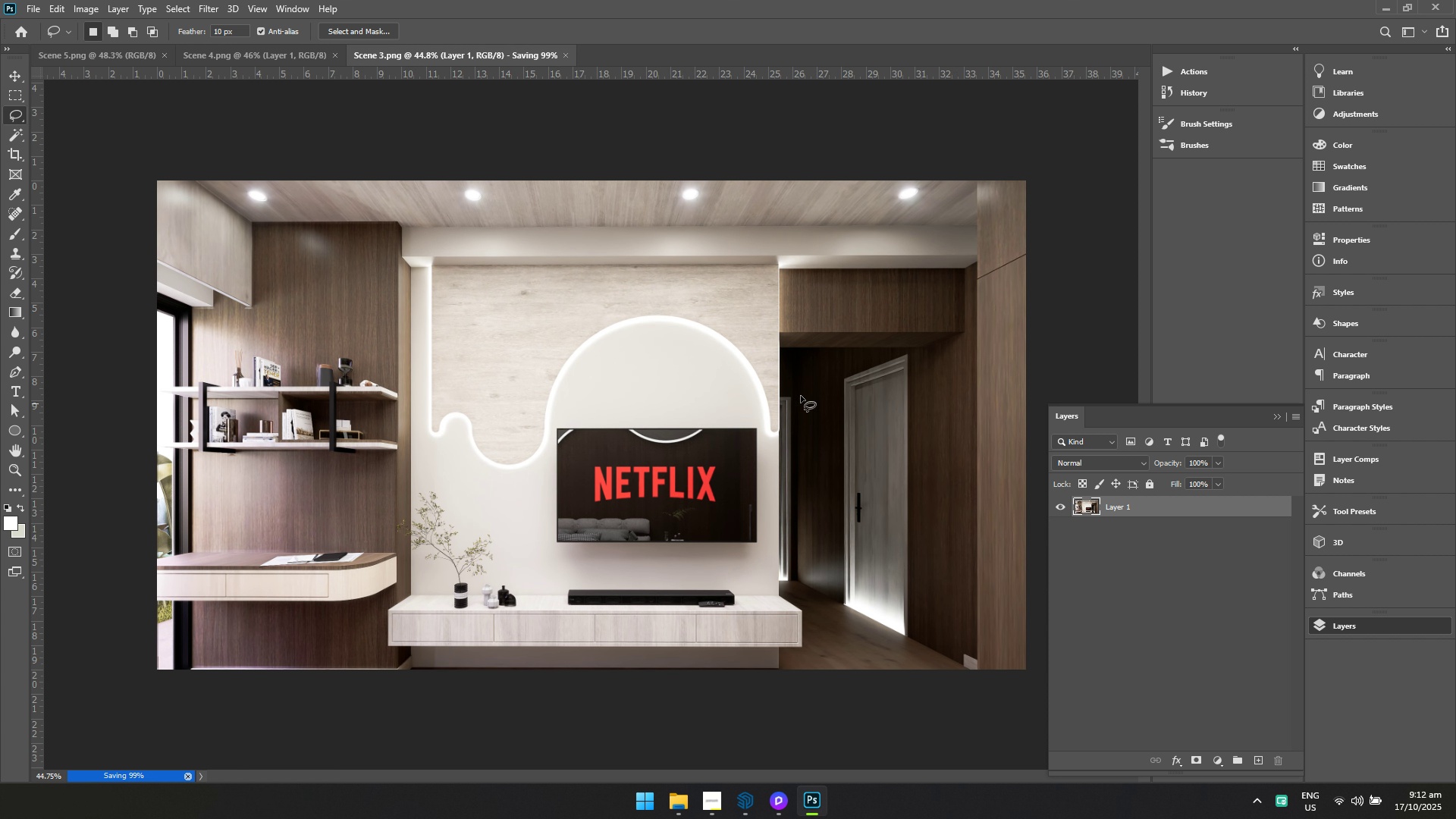 
key(Alt+AltLeft)
 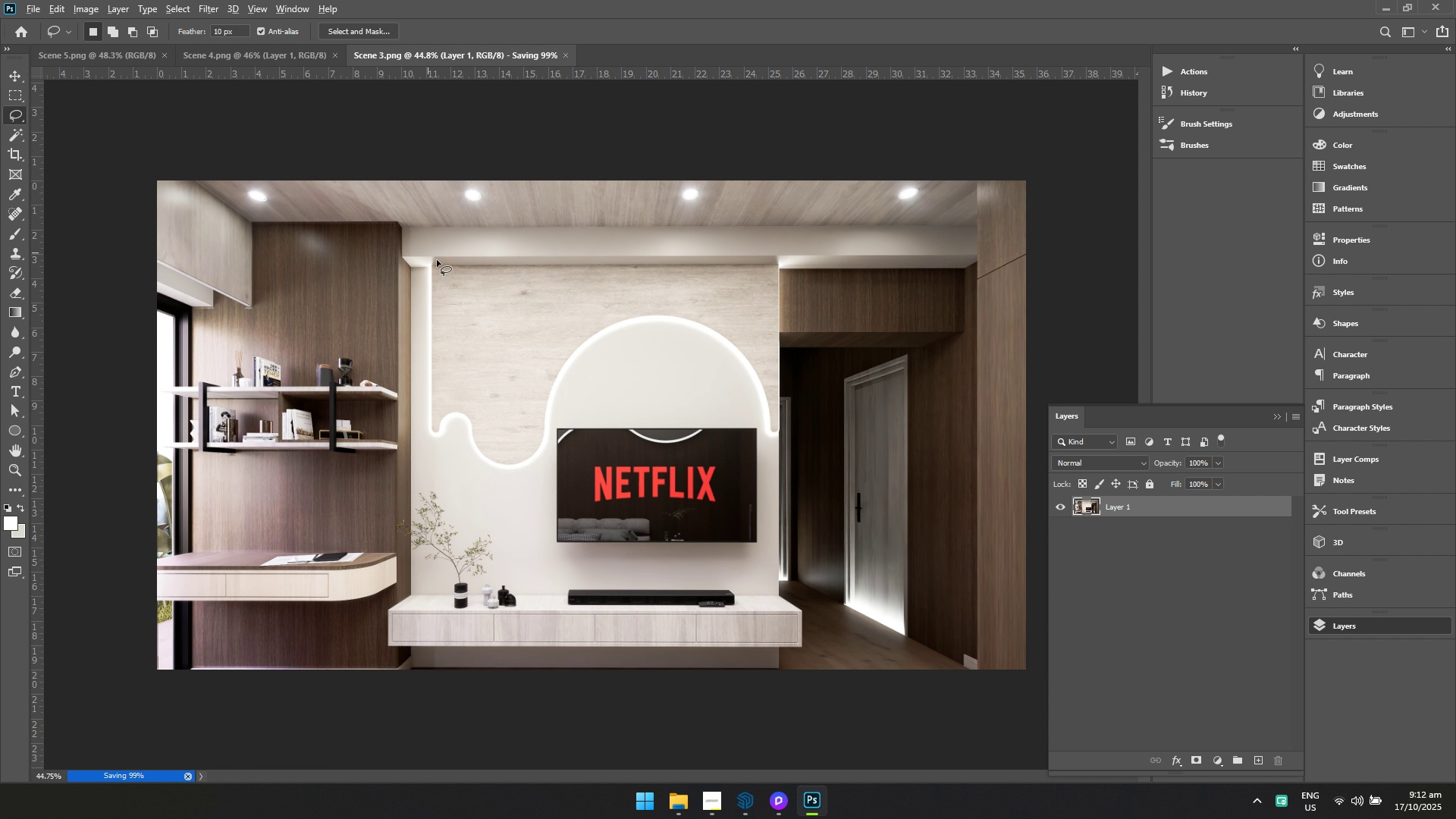 
key(Alt+Tab)